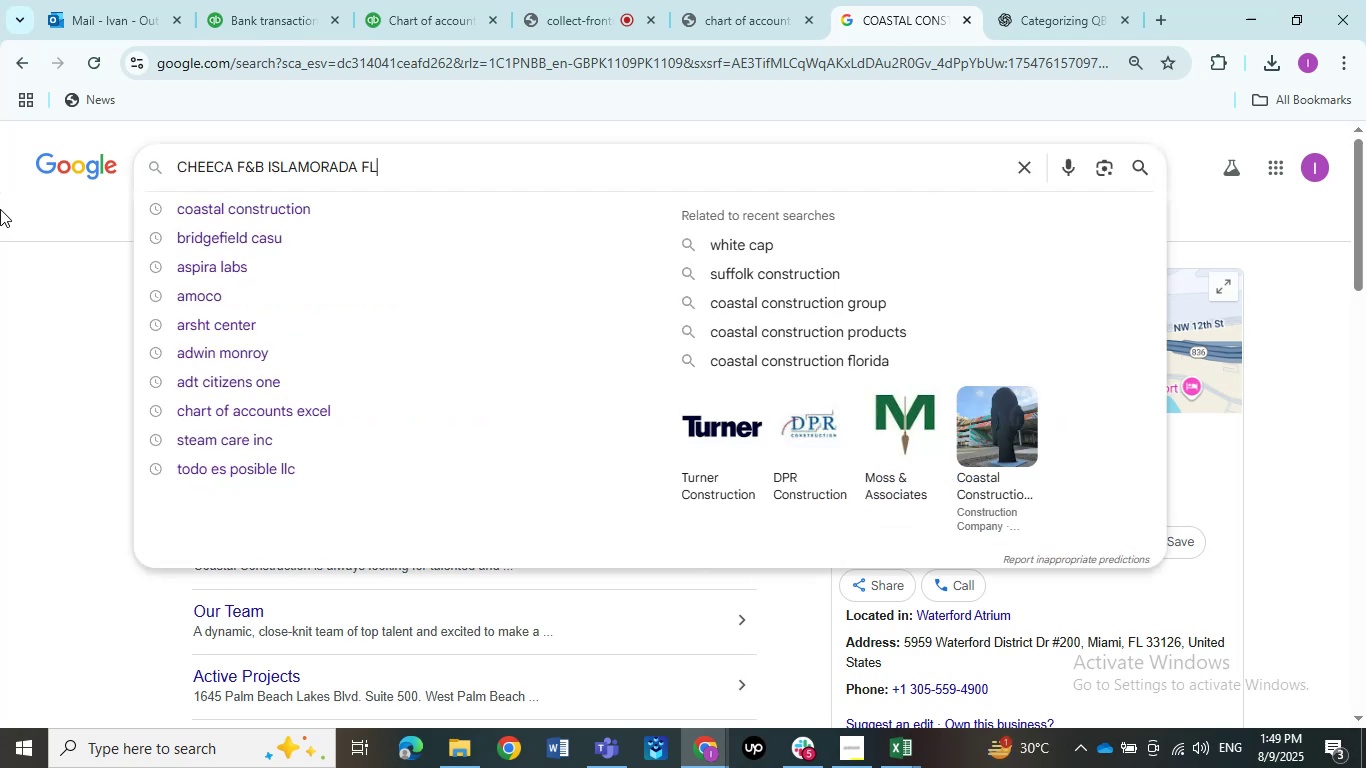 
key(Enter)
 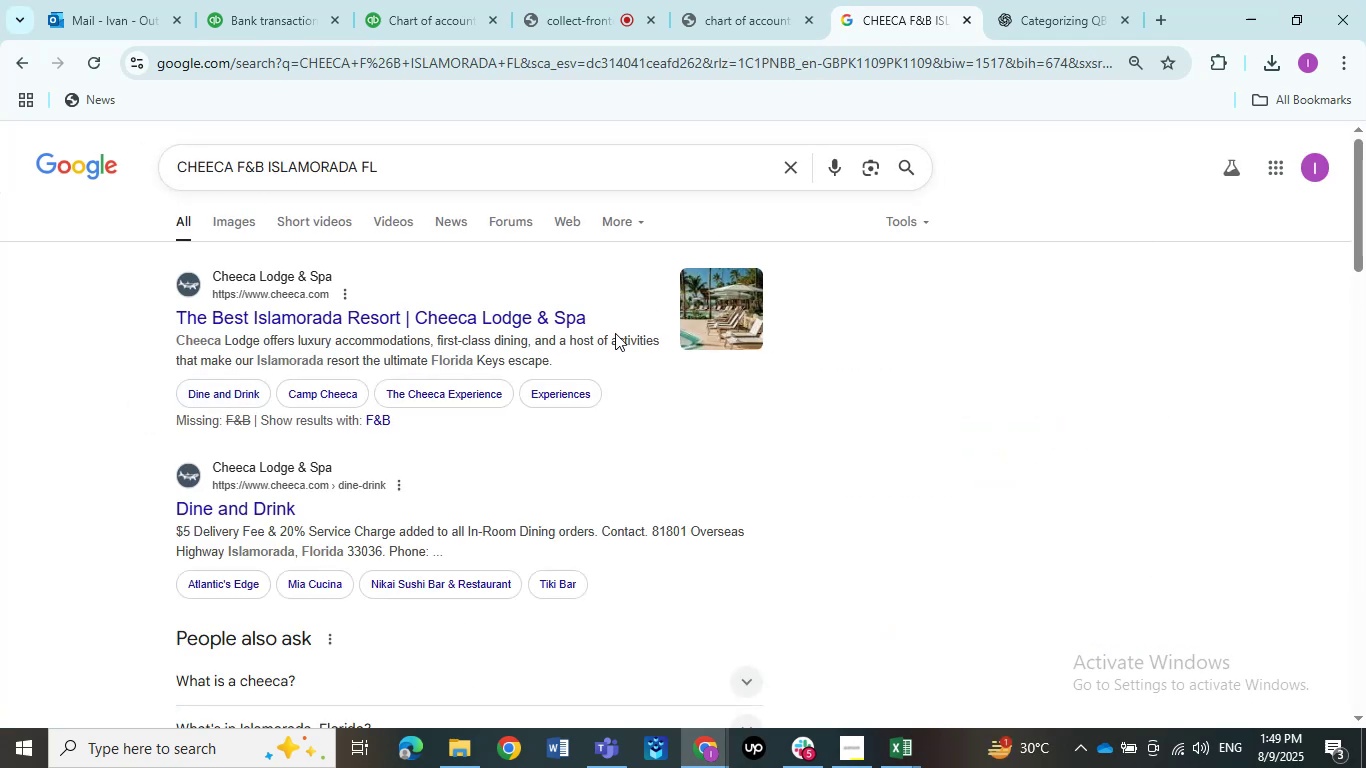 
left_click([274, 0])
 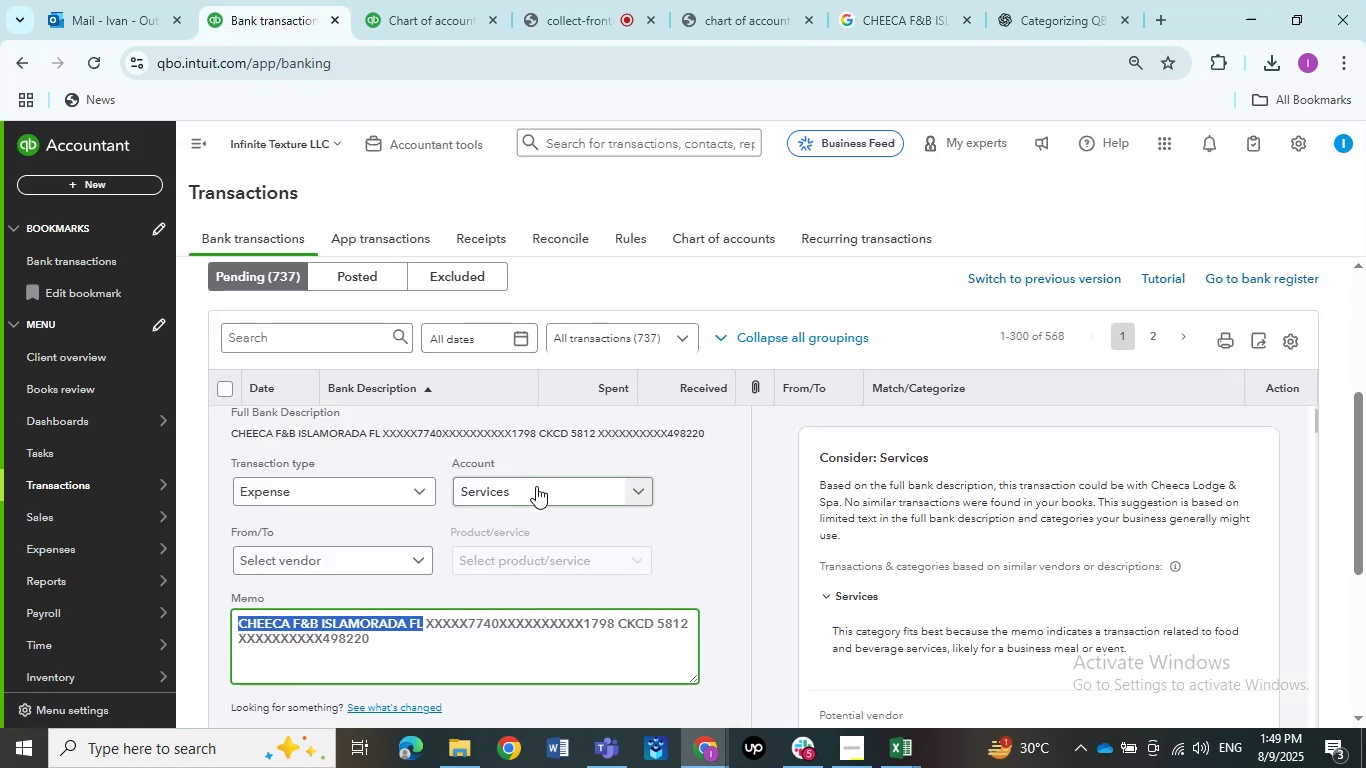 
left_click([535, 490])
 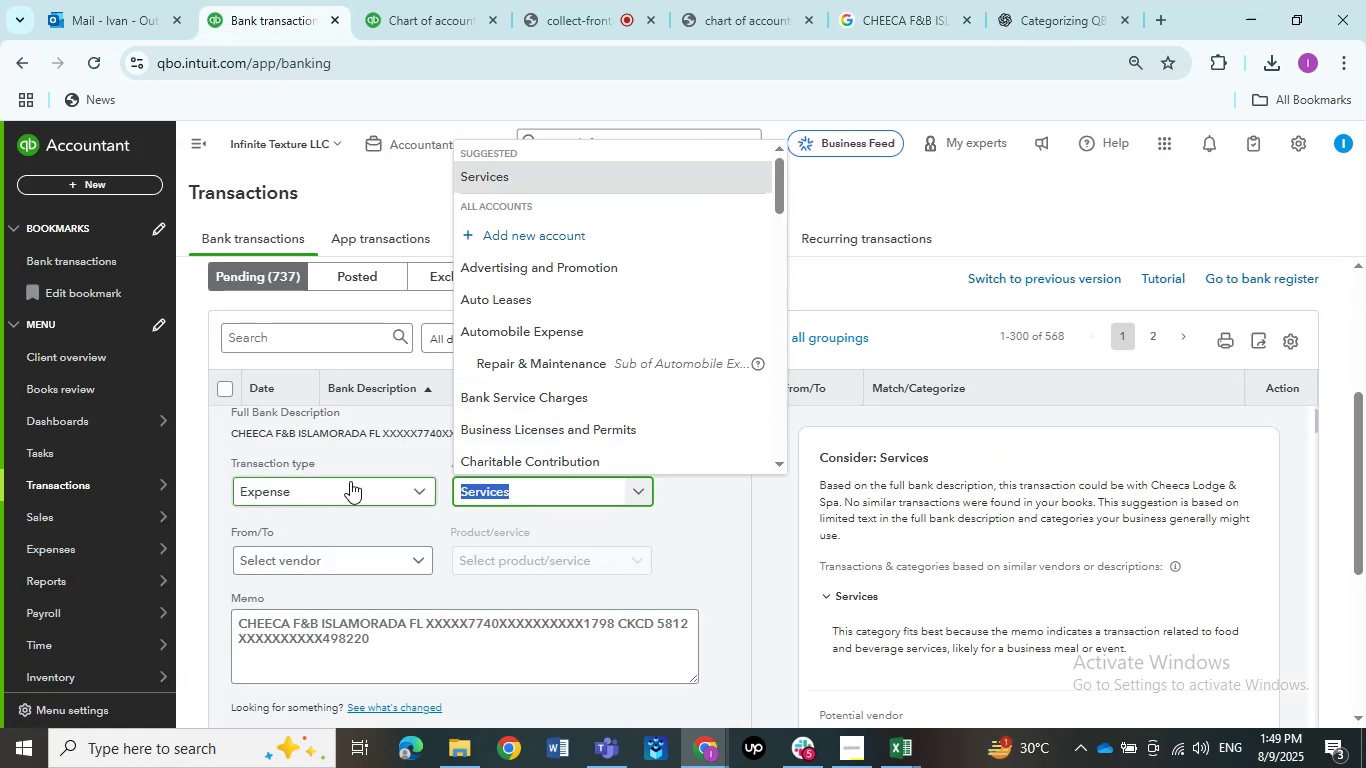 
scroll: coordinate [533, 389], scroll_direction: down, amount: 3.0
 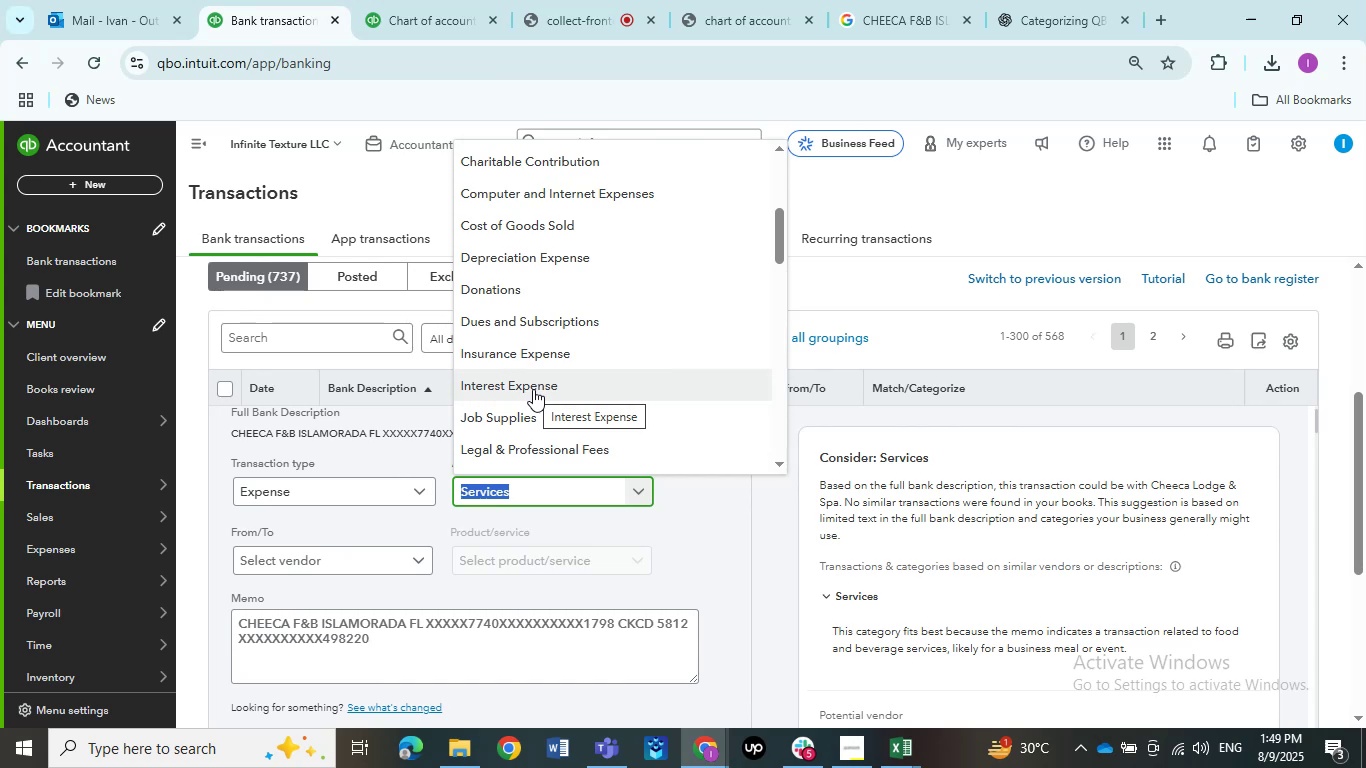 
wait(11.61)
 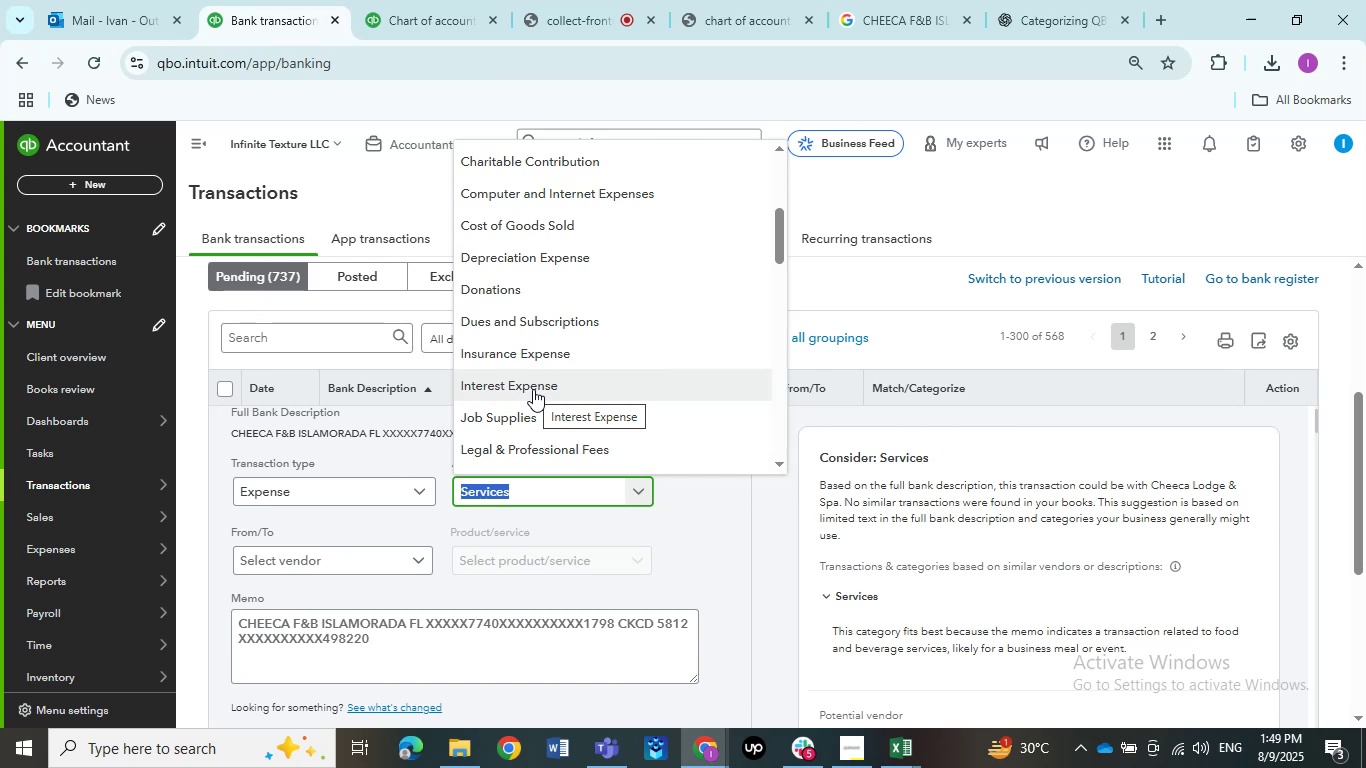 
type(travel)
 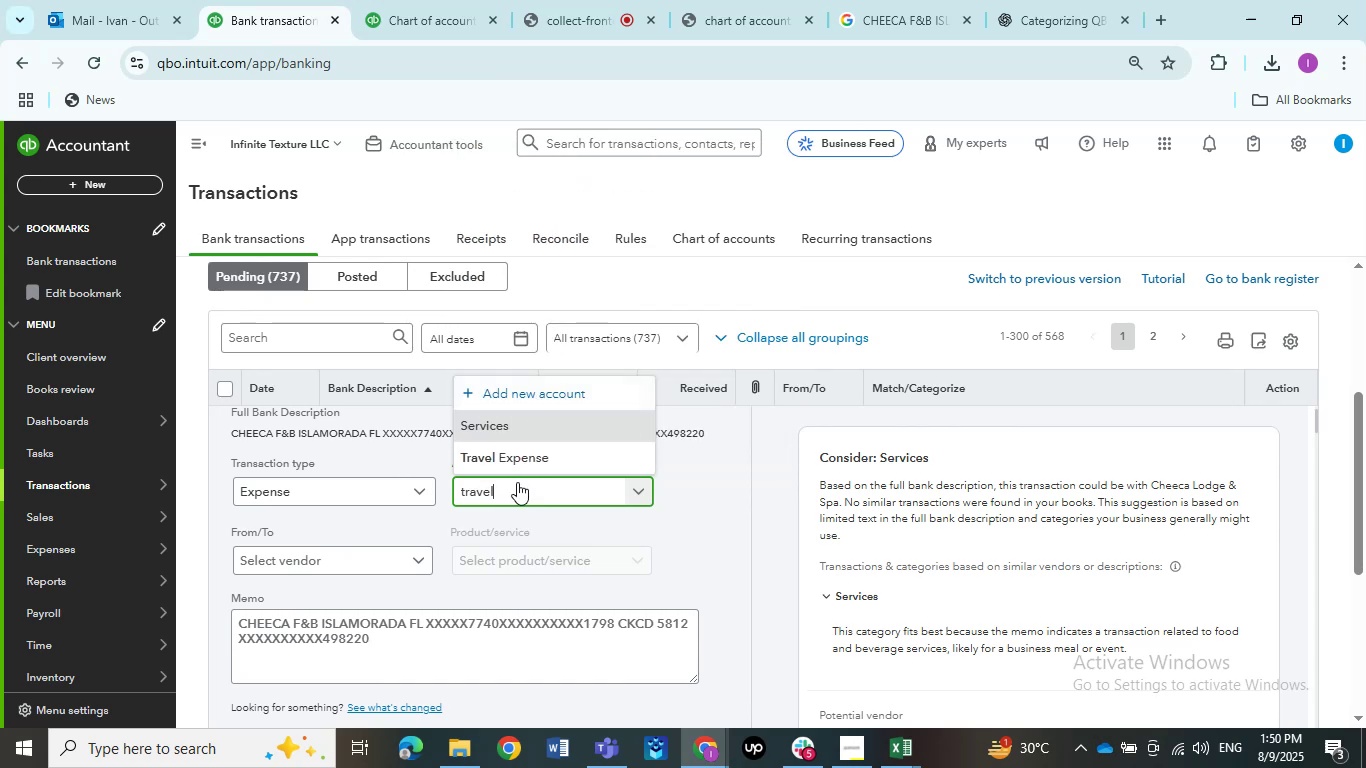 
left_click([511, 464])
 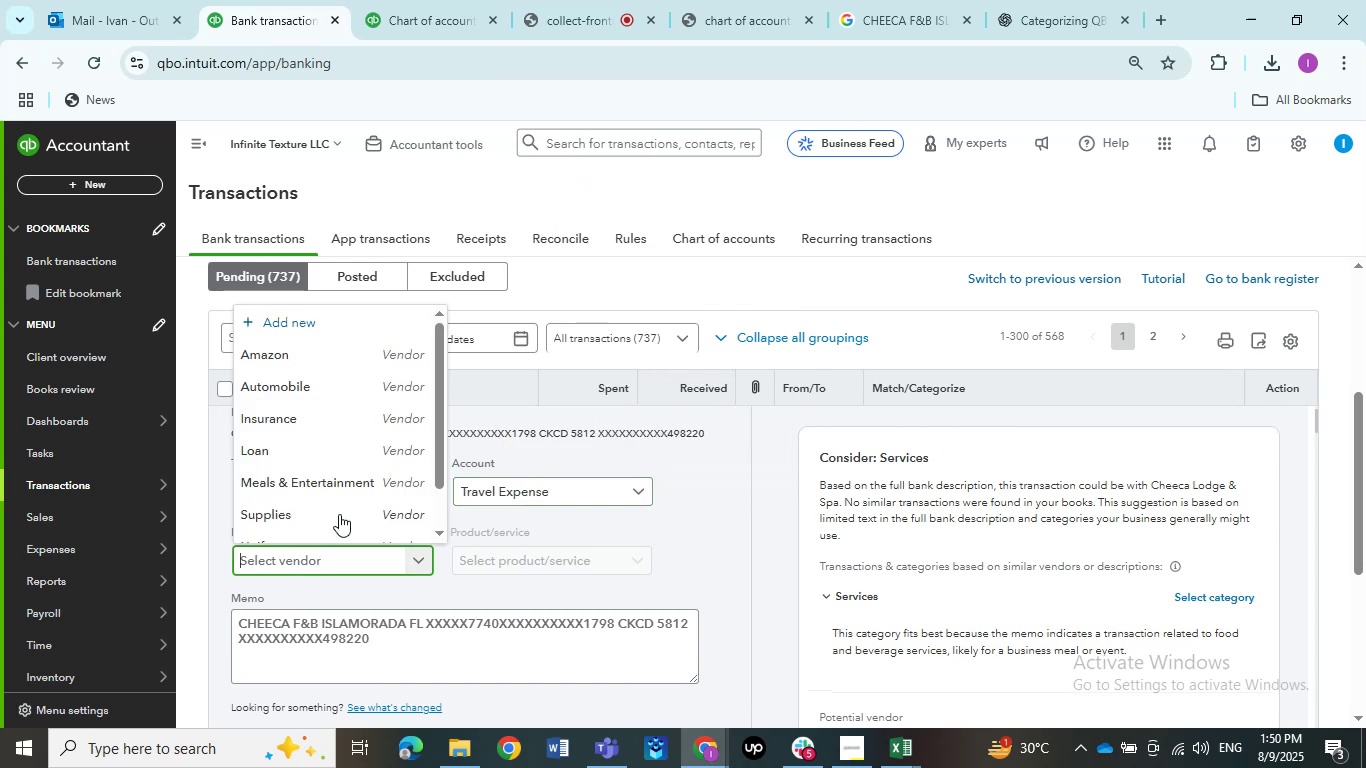 
scroll: coordinate [343, 493], scroll_direction: up, amount: 1.0
 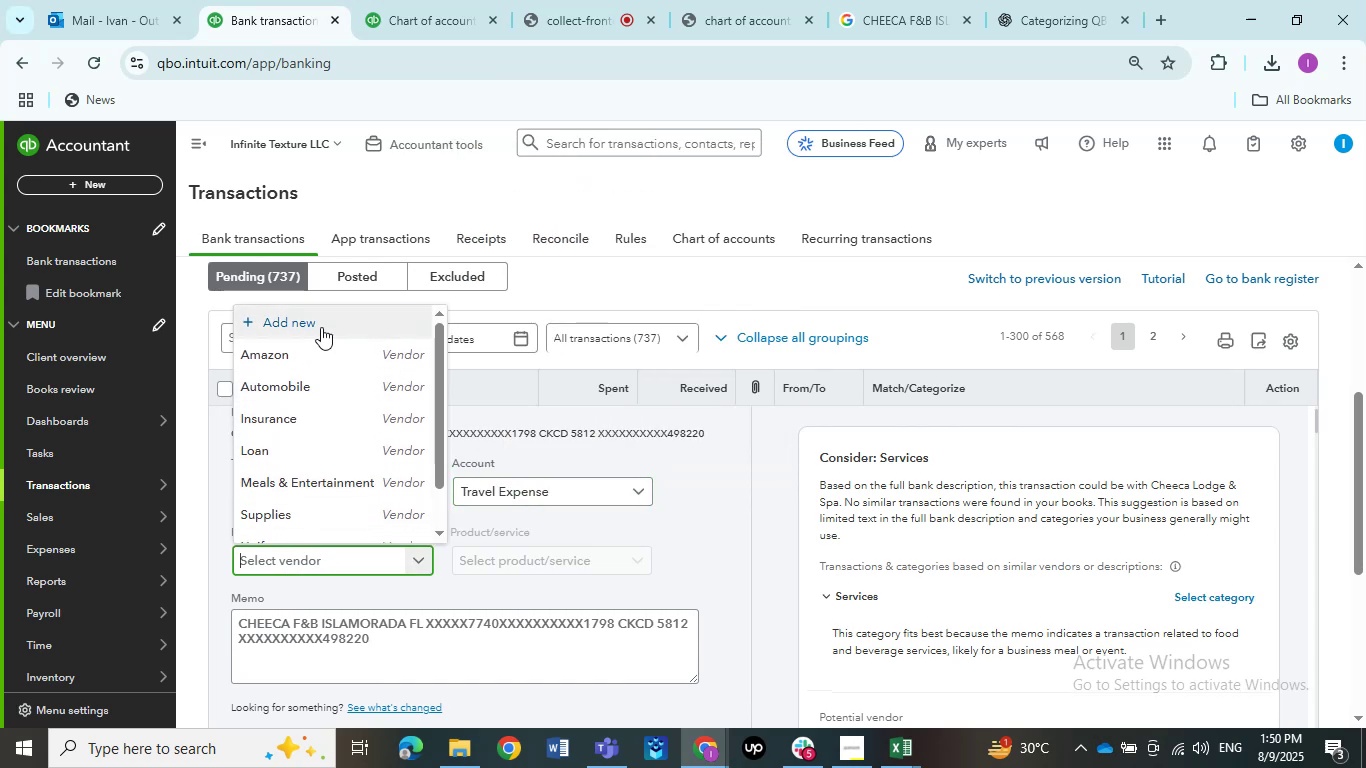 
left_click([321, 327])
 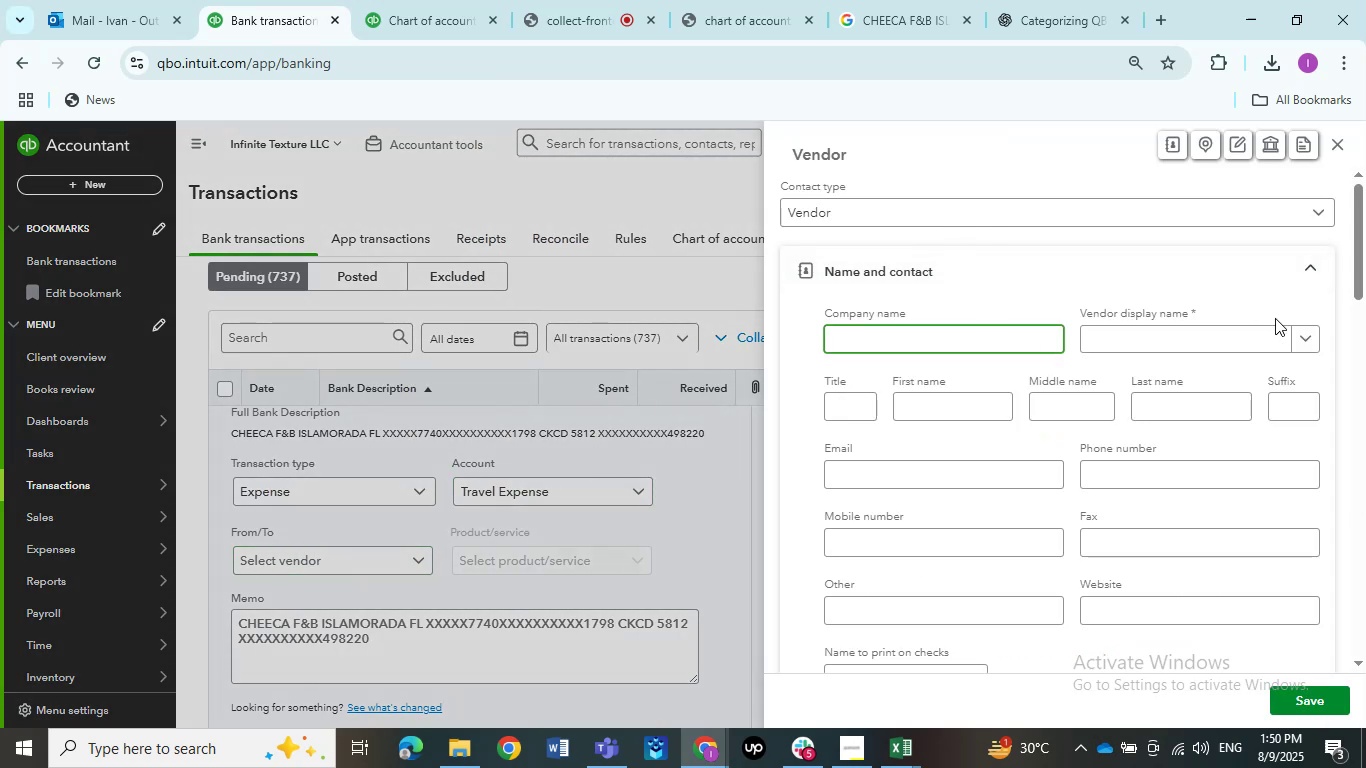 
left_click([1221, 337])
 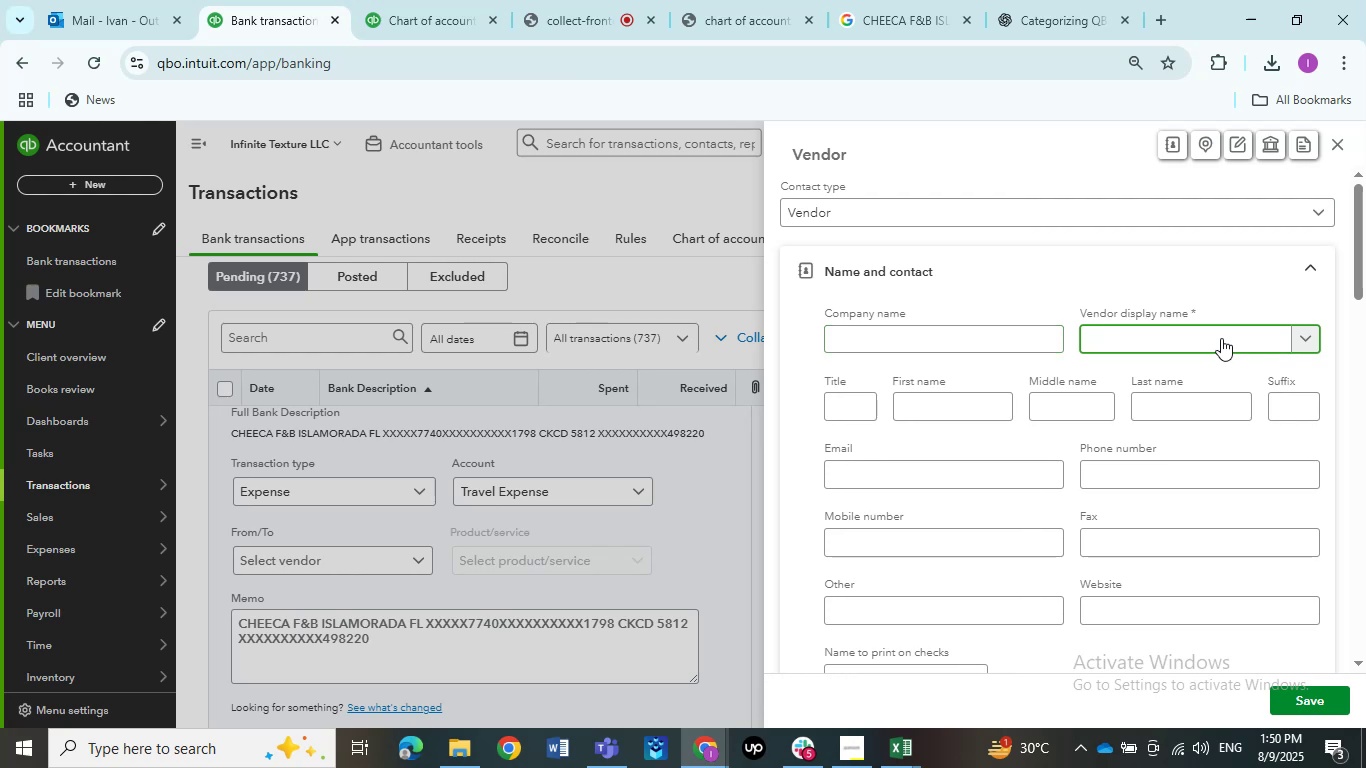 
type(Travel)
 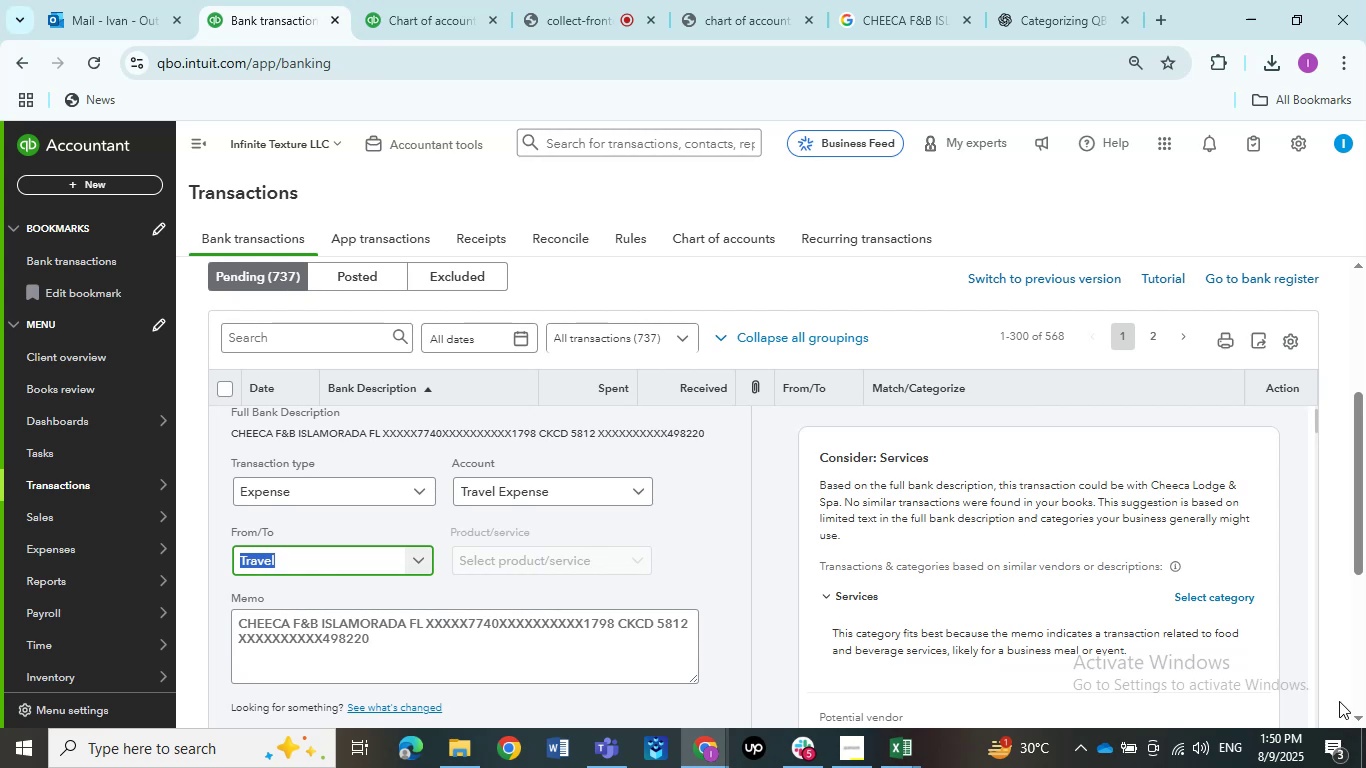 
wait(24.69)
 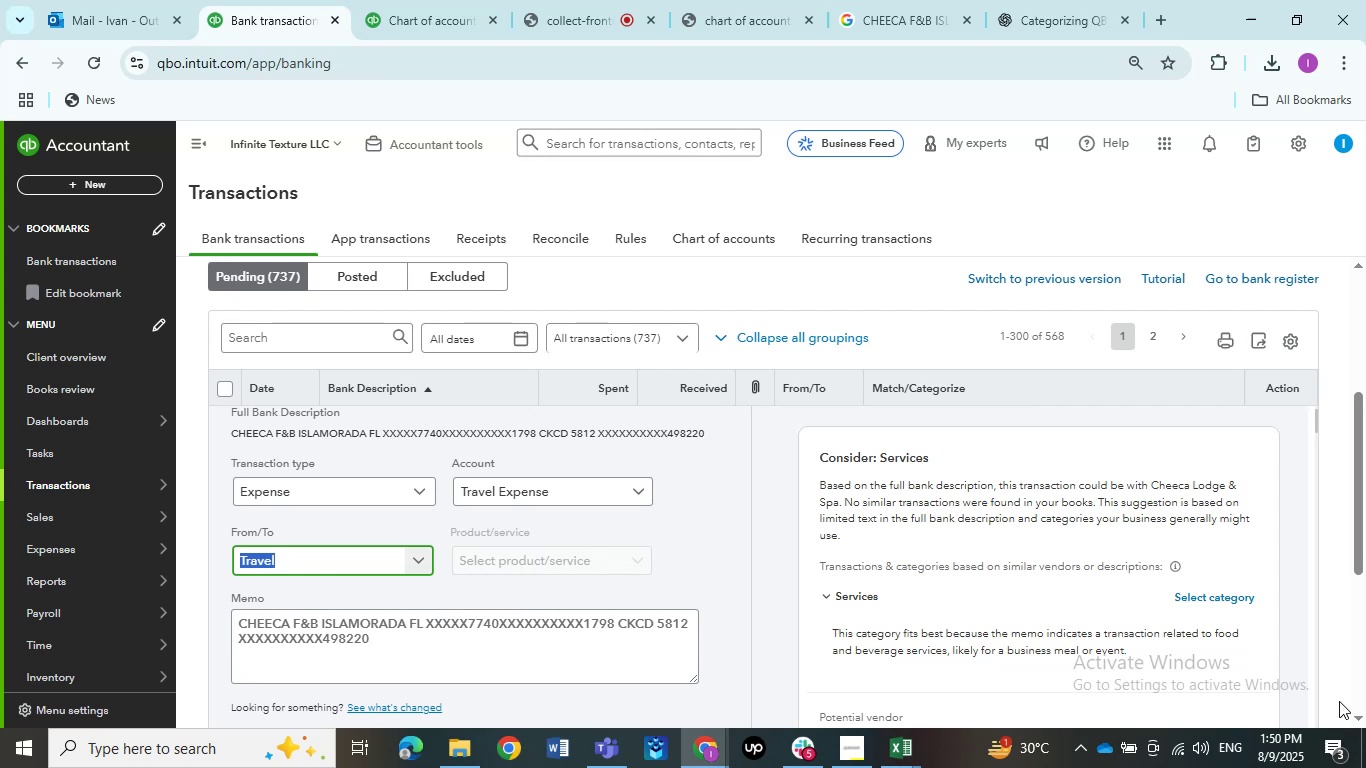 
scroll: coordinate [589, 522], scroll_direction: down, amount: 4.0
 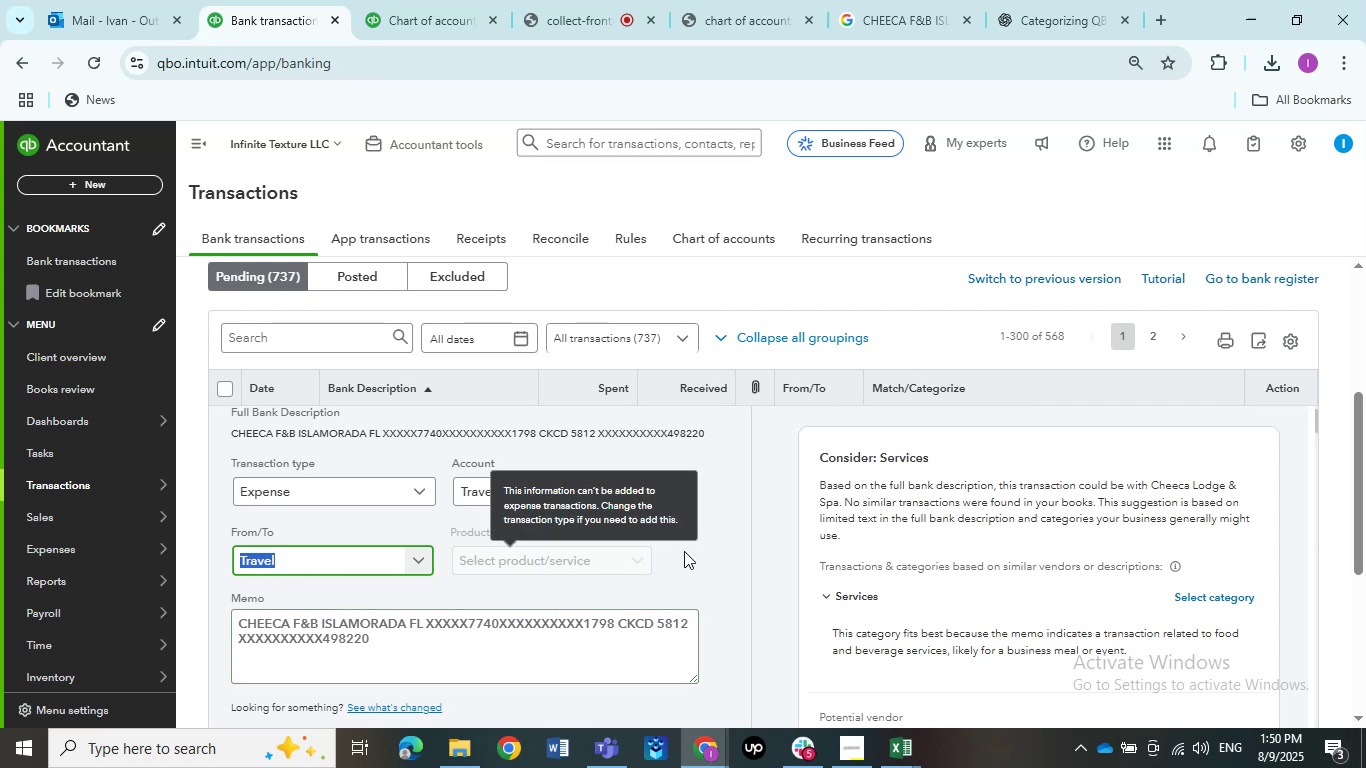 
left_click([684, 551])
 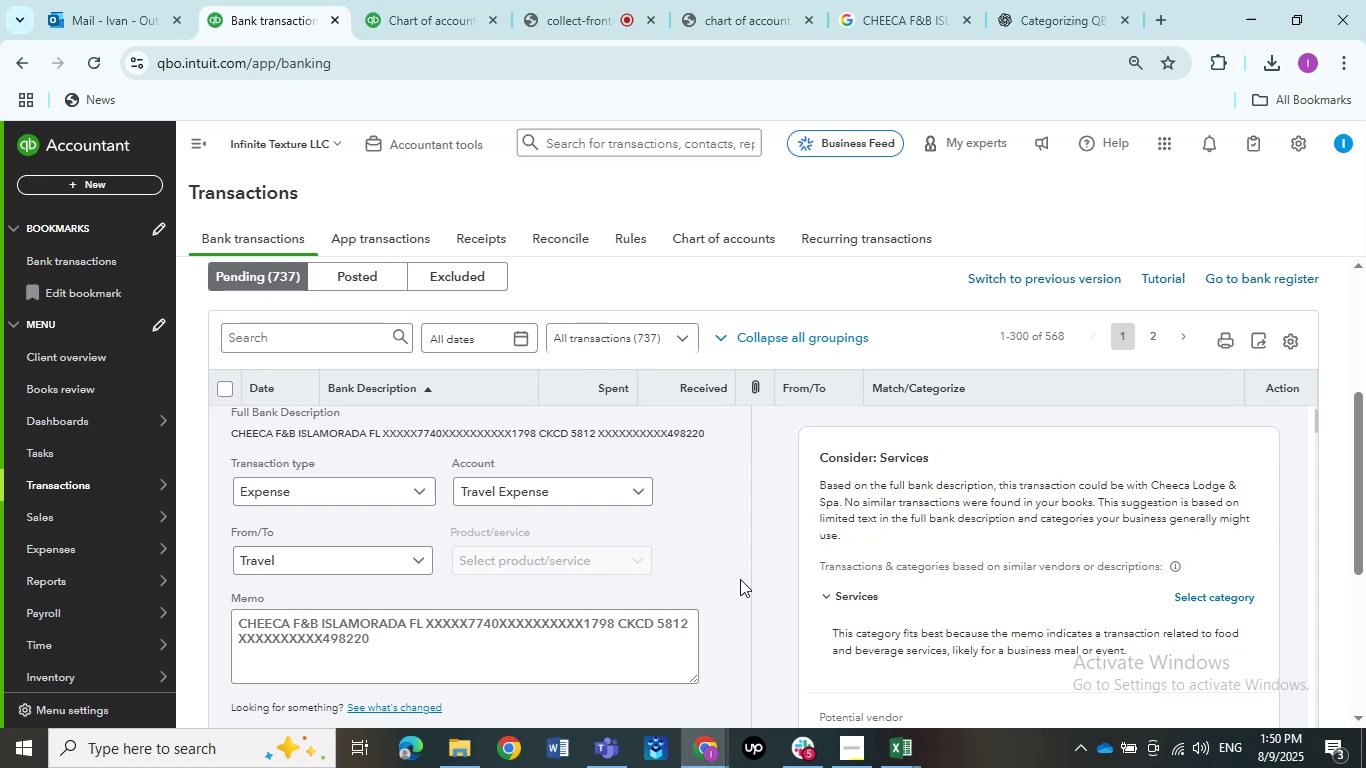 
scroll: coordinate [734, 576], scroll_direction: down, amount: 2.0
 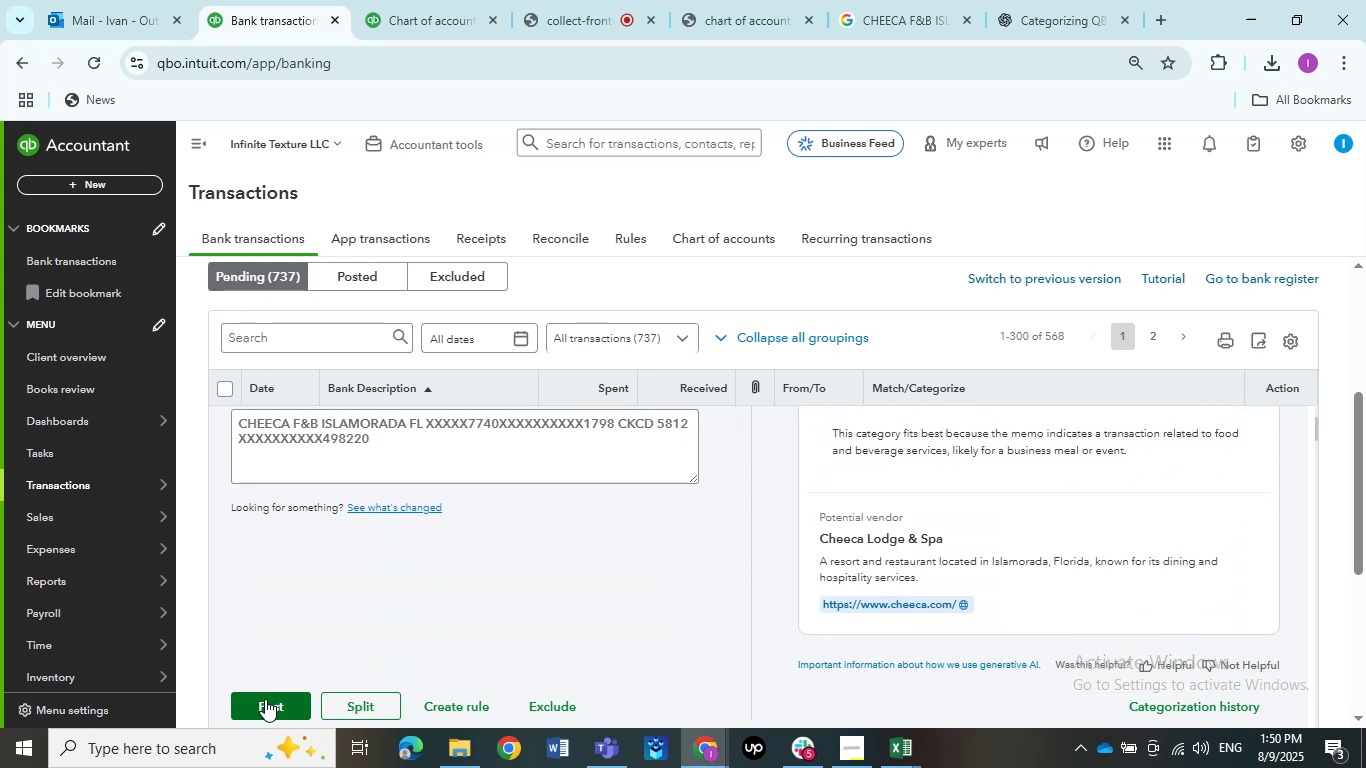 
double_click([265, 699])
 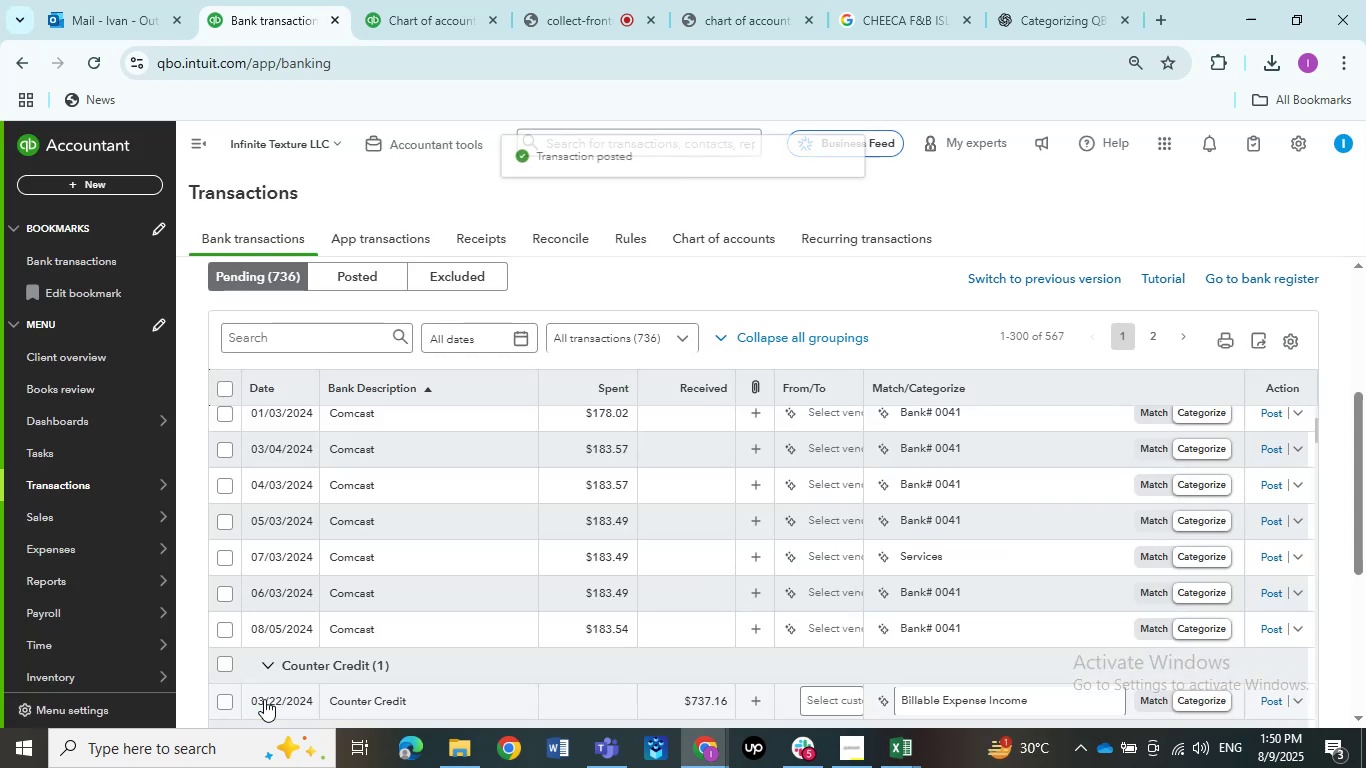 
wait(5.49)
 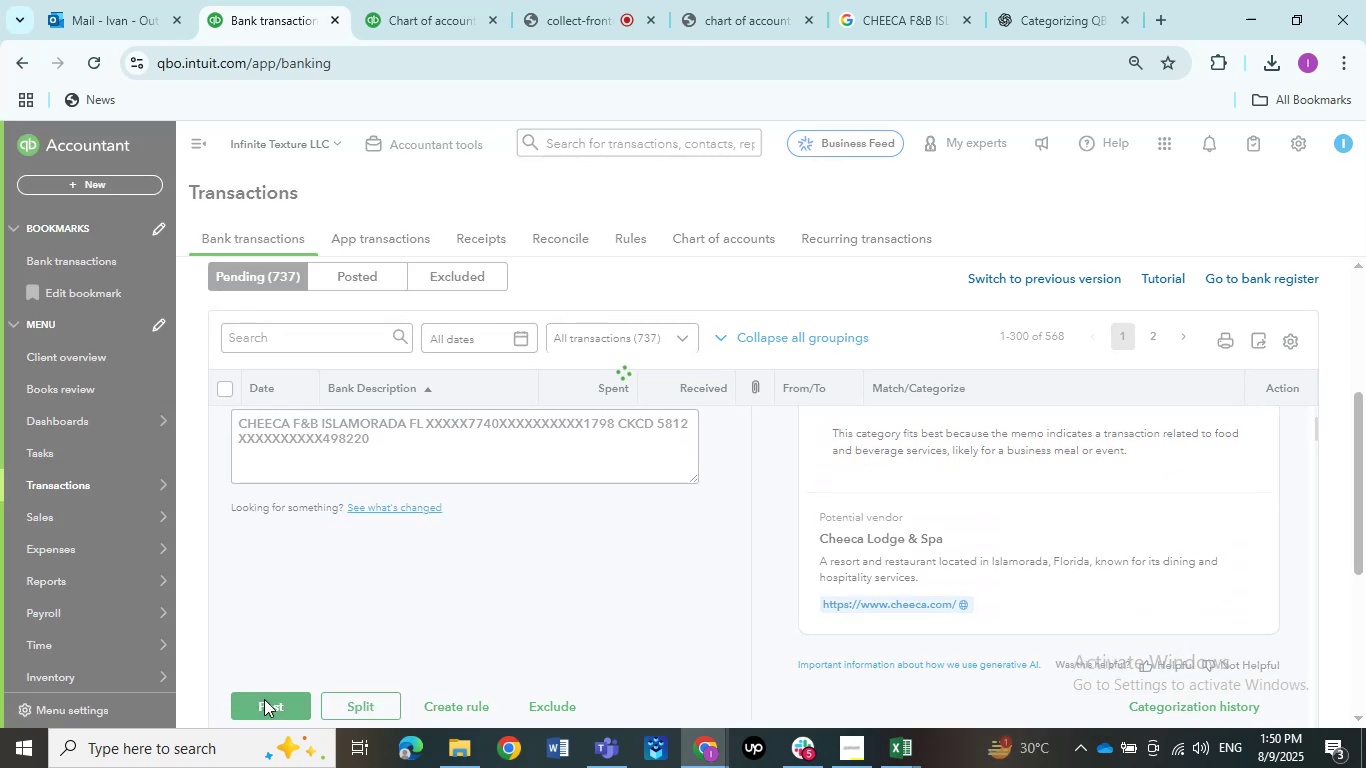 
scroll: coordinate [405, 504], scroll_direction: up, amount: 9.0
 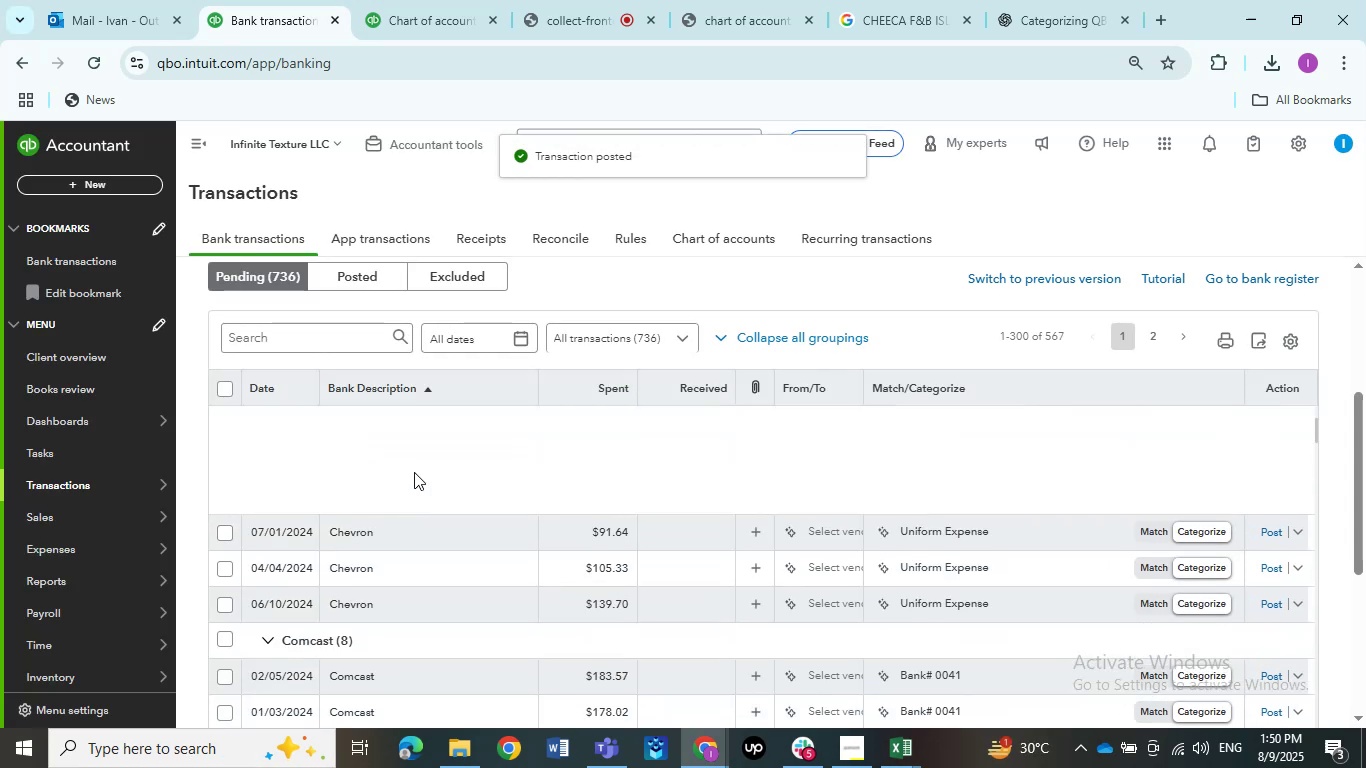 
key(NumpadEnter)
 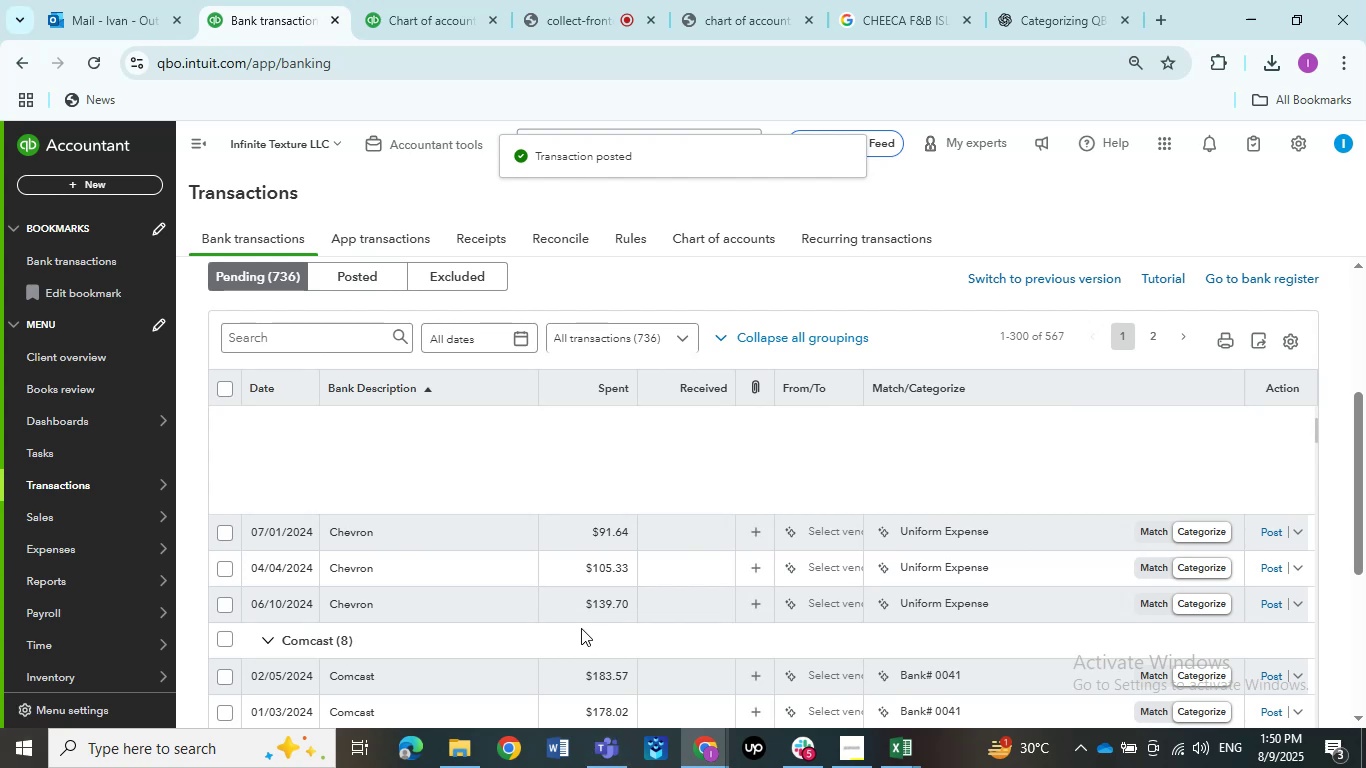 
scroll: coordinate [476, 621], scroll_direction: up, amount: 2.0
 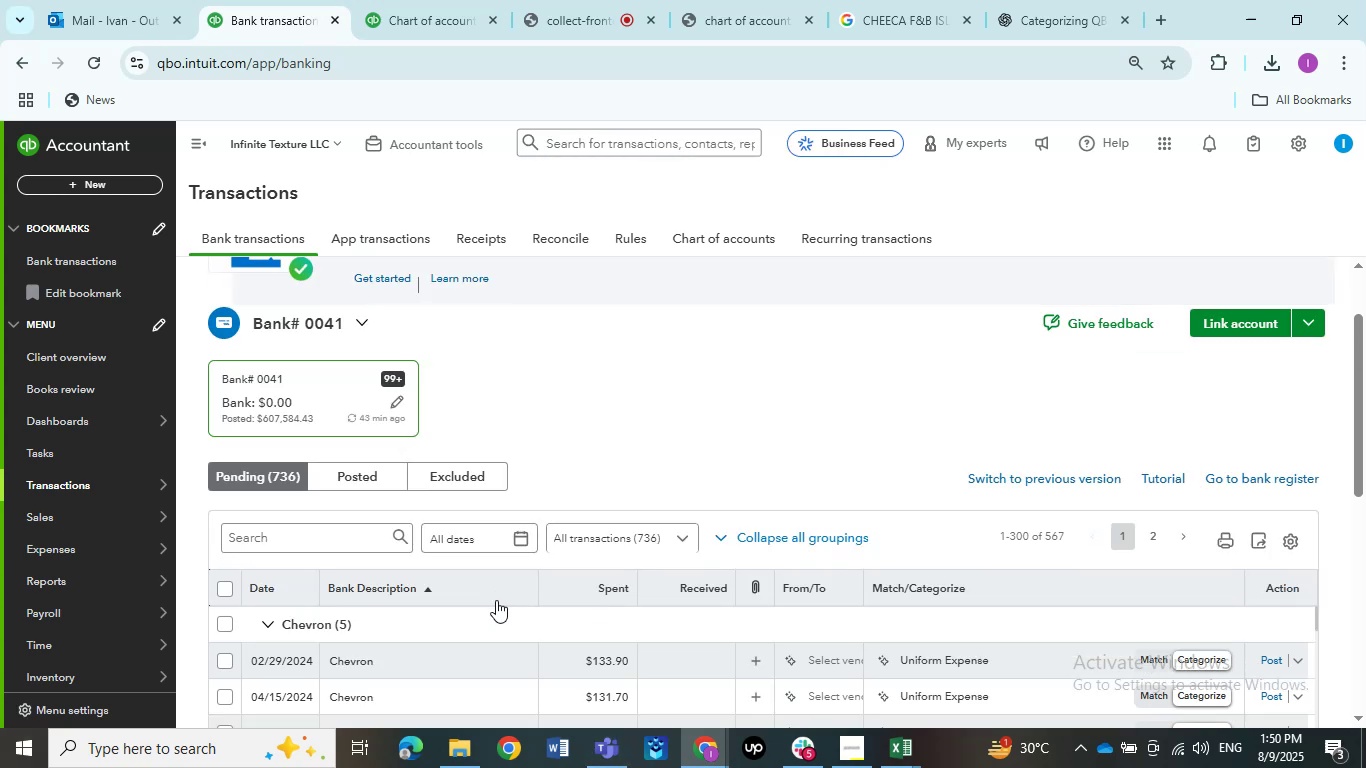 
scroll: coordinate [629, 393], scroll_direction: down, amount: 1.0
 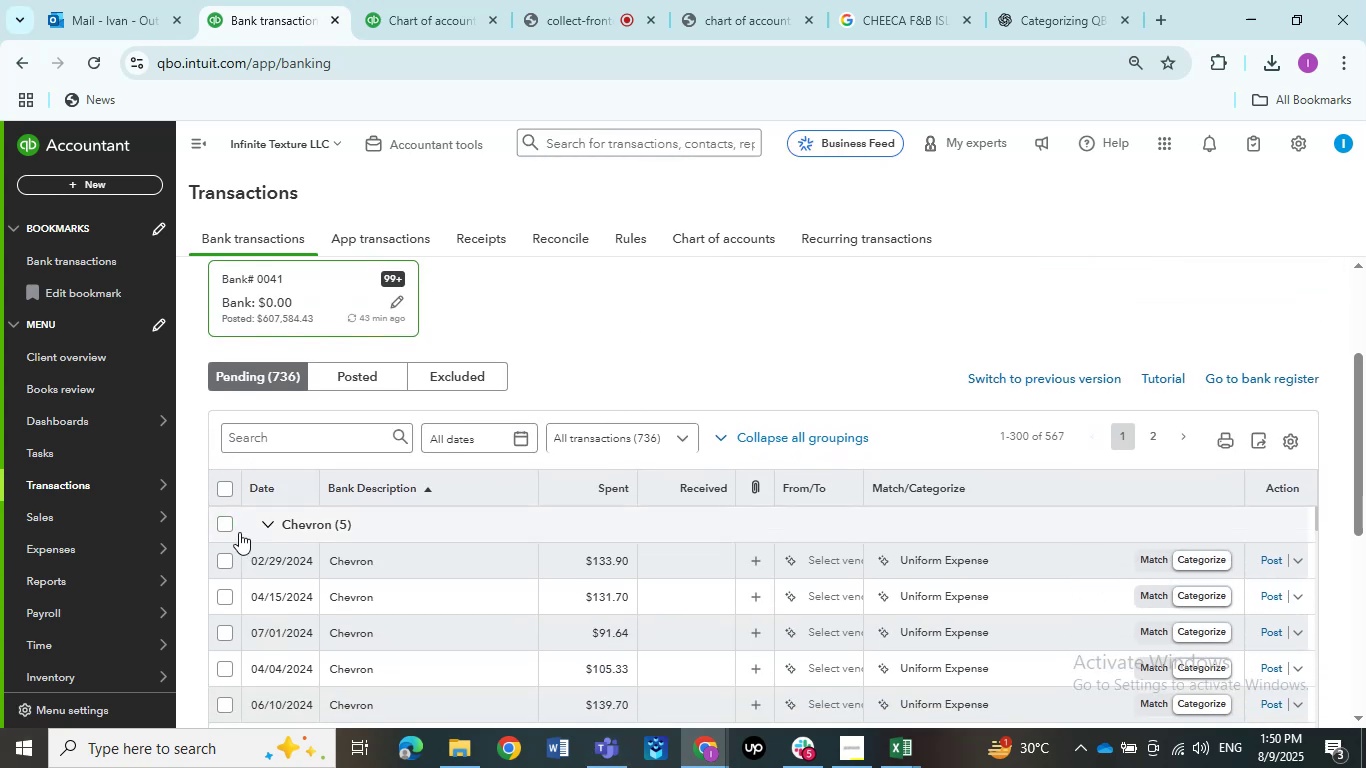 
left_click([231, 529])
 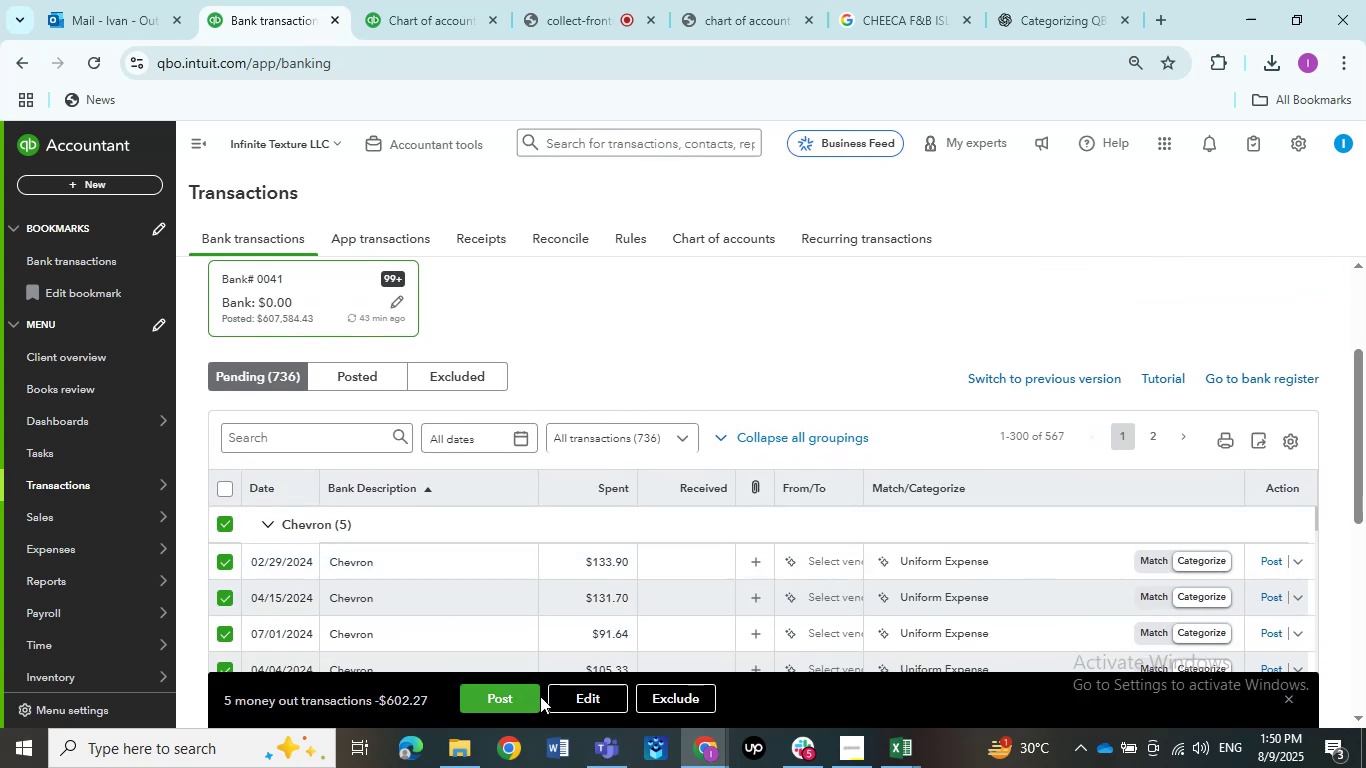 
left_click([552, 702])
 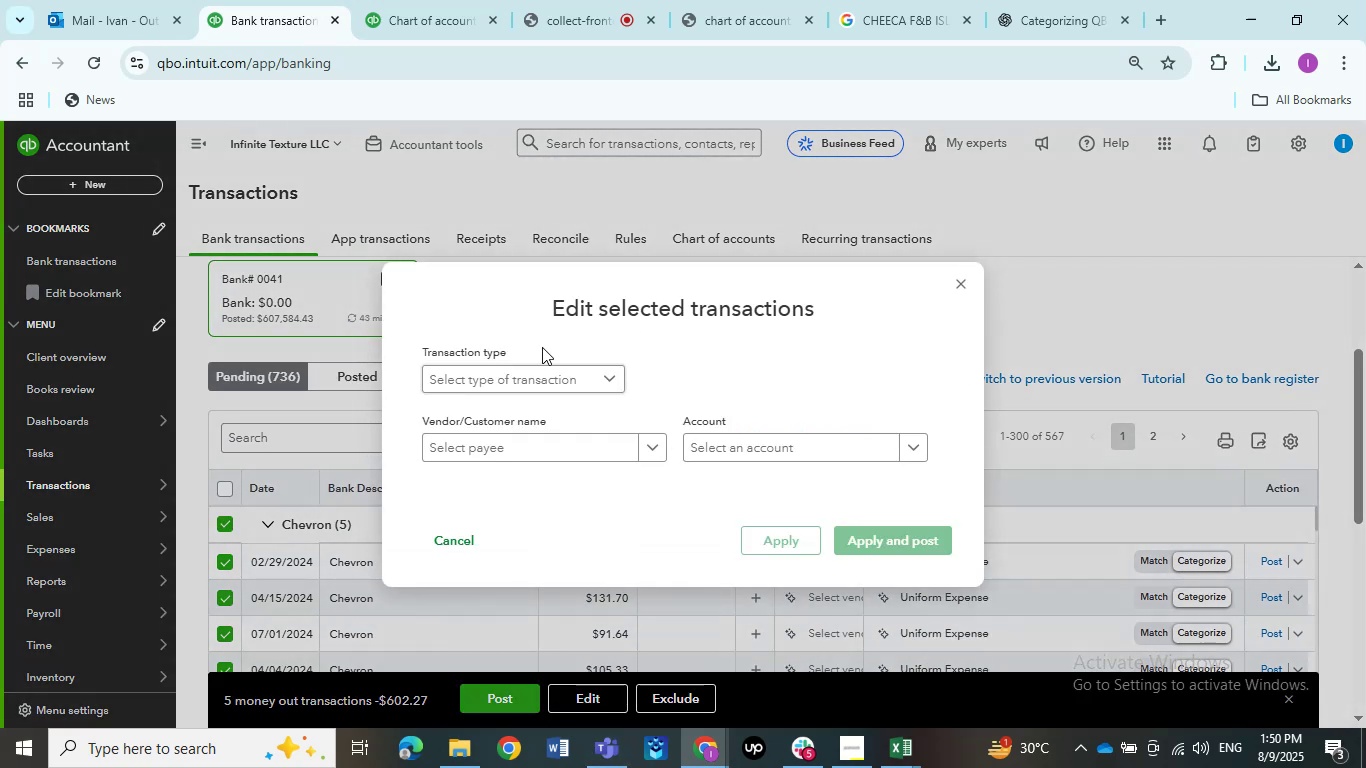 
left_click([532, 376])
 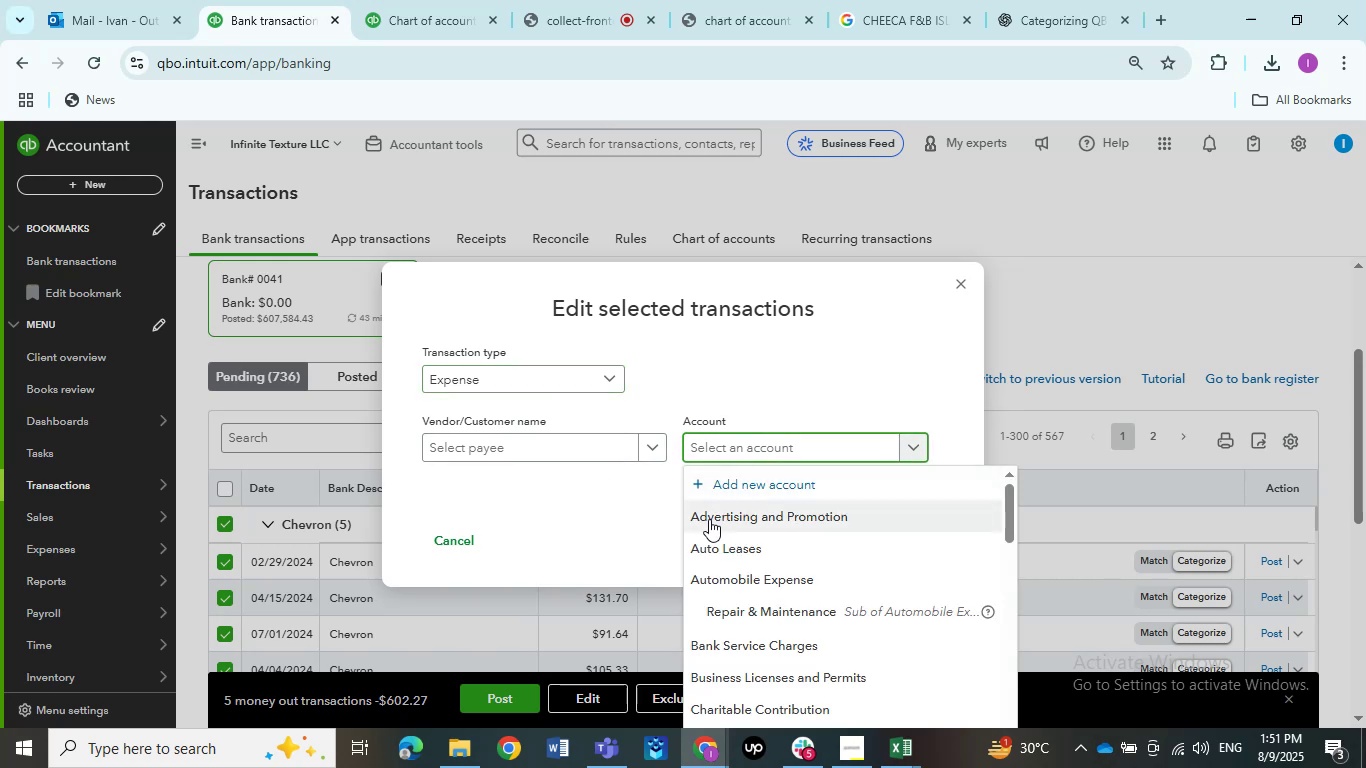 
type(auto)
 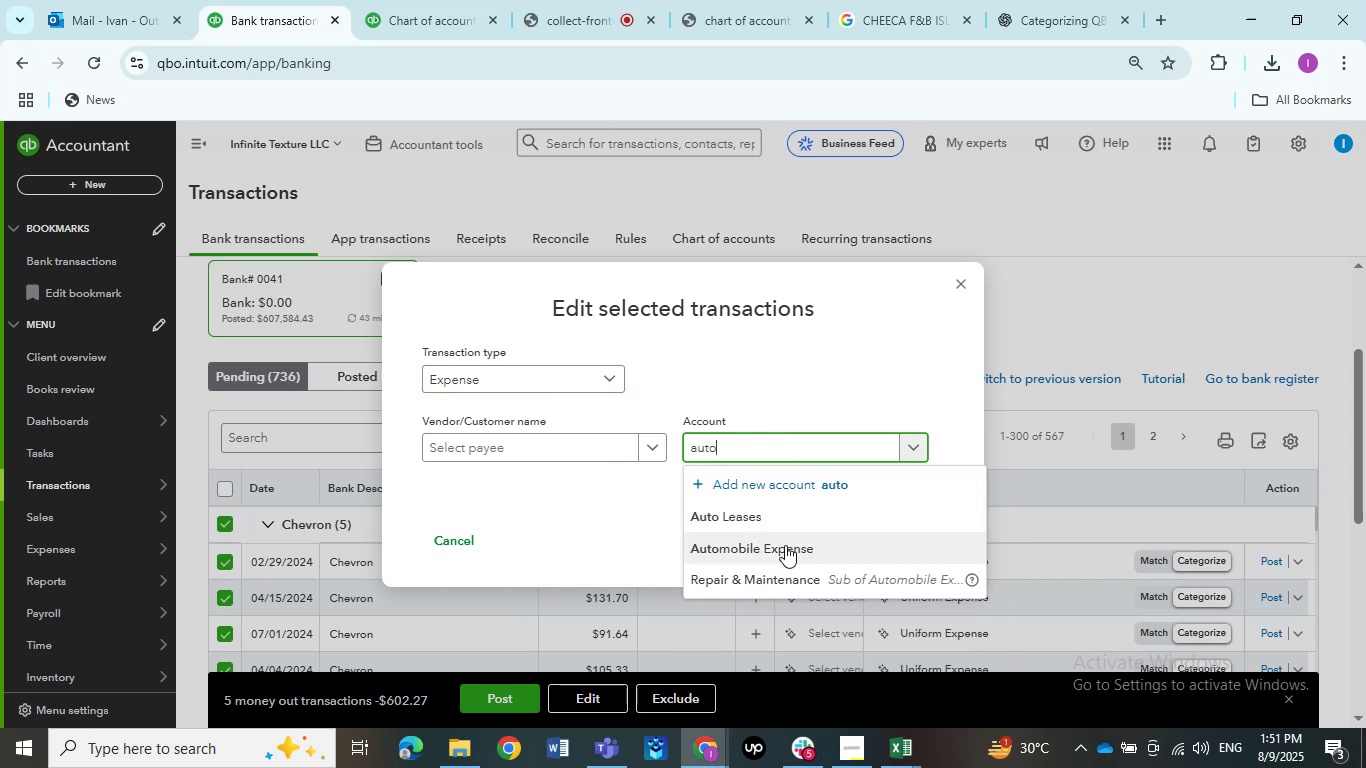 
left_click([785, 545])
 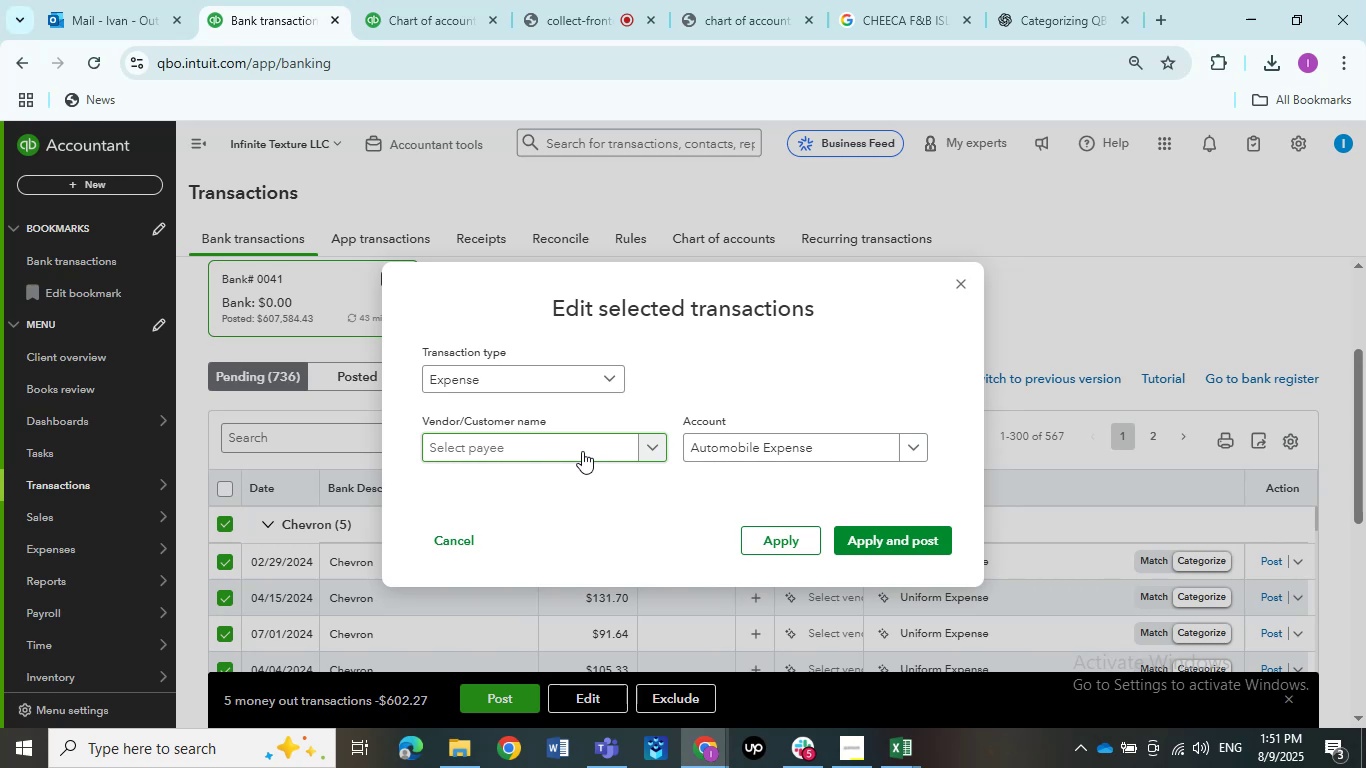 
wait(44.78)
 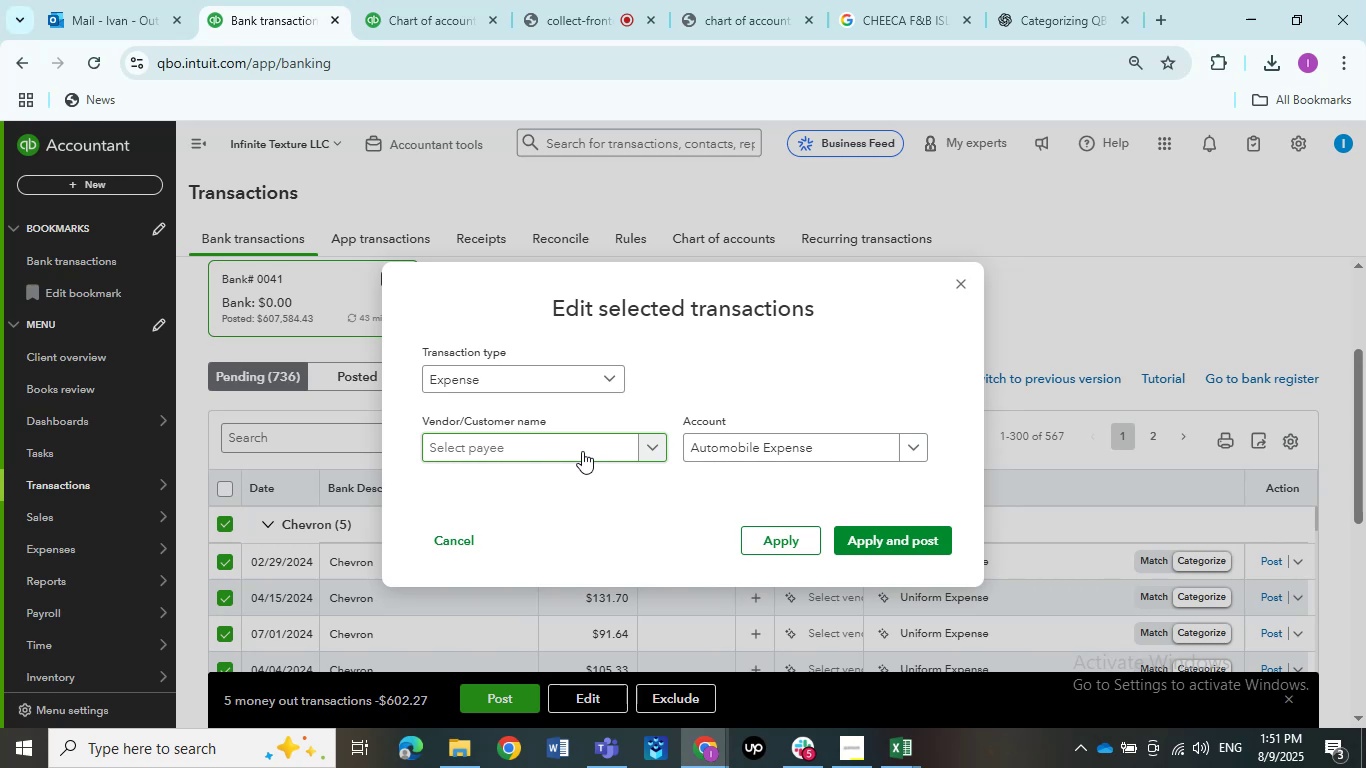 
left_click([583, 449])
 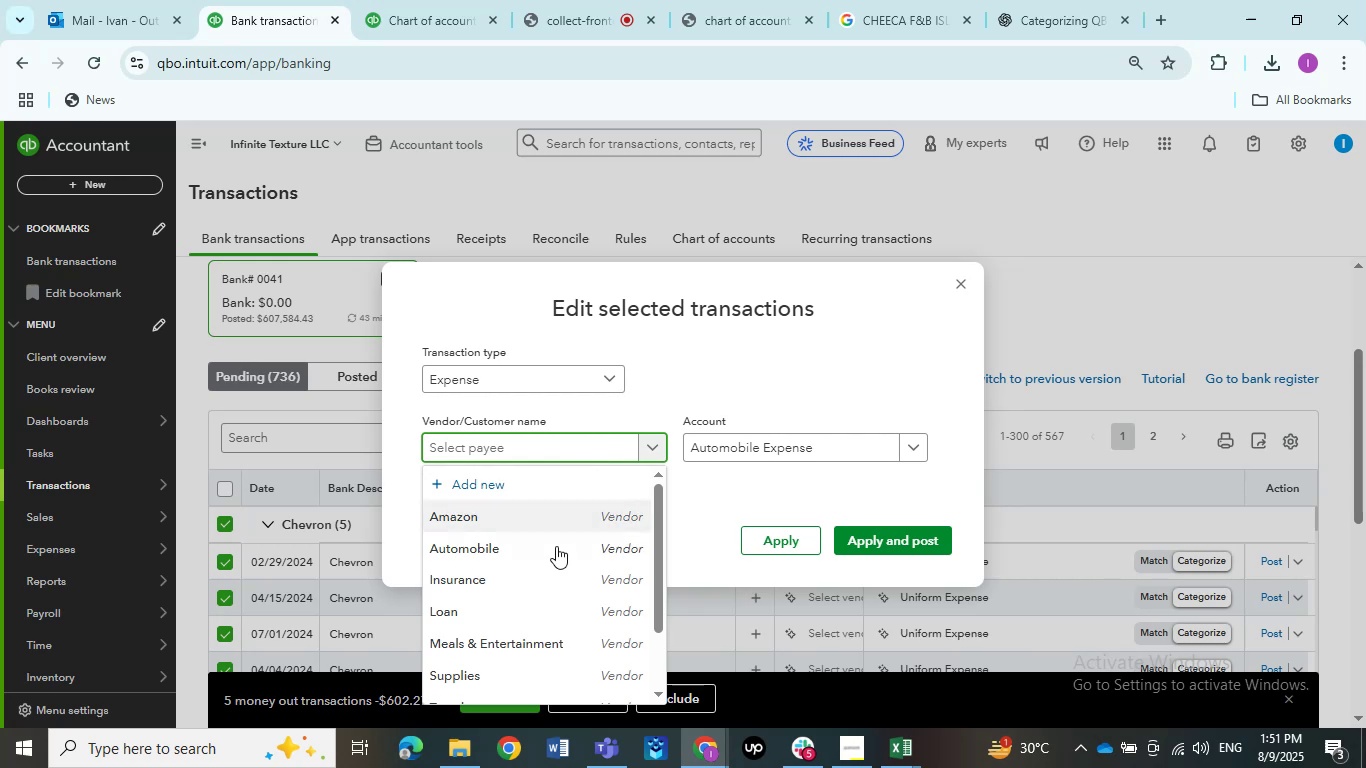 
left_click([556, 547])
 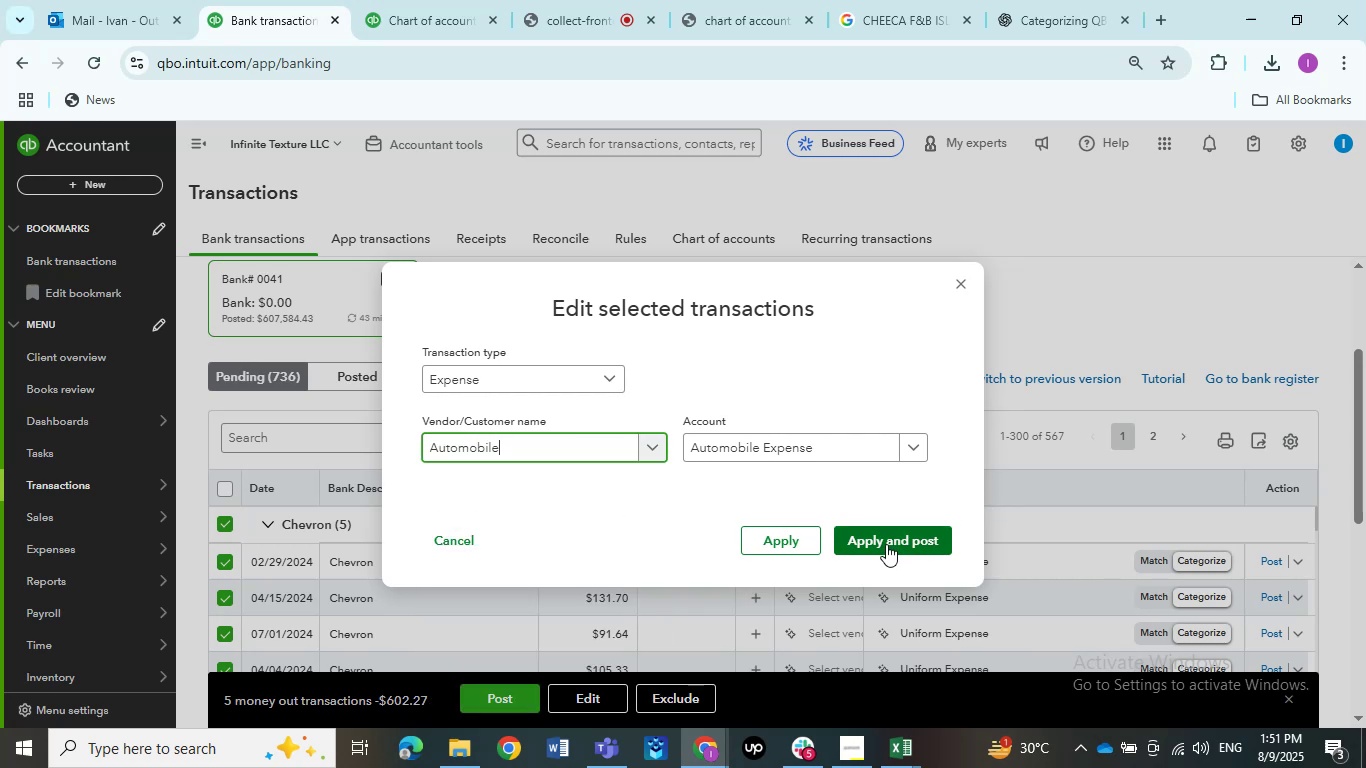 
left_click([886, 544])
 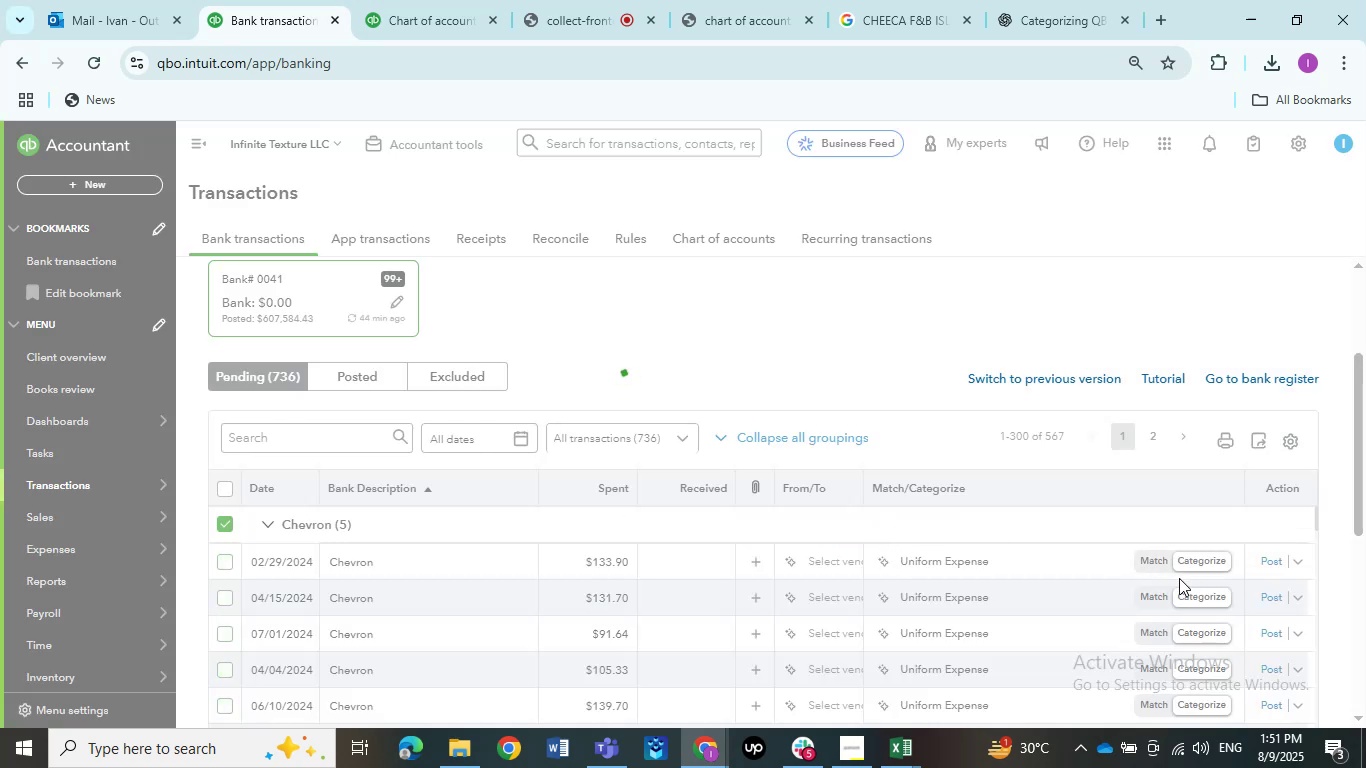 
scroll: coordinate [634, 317], scroll_direction: down, amount: 1.0
 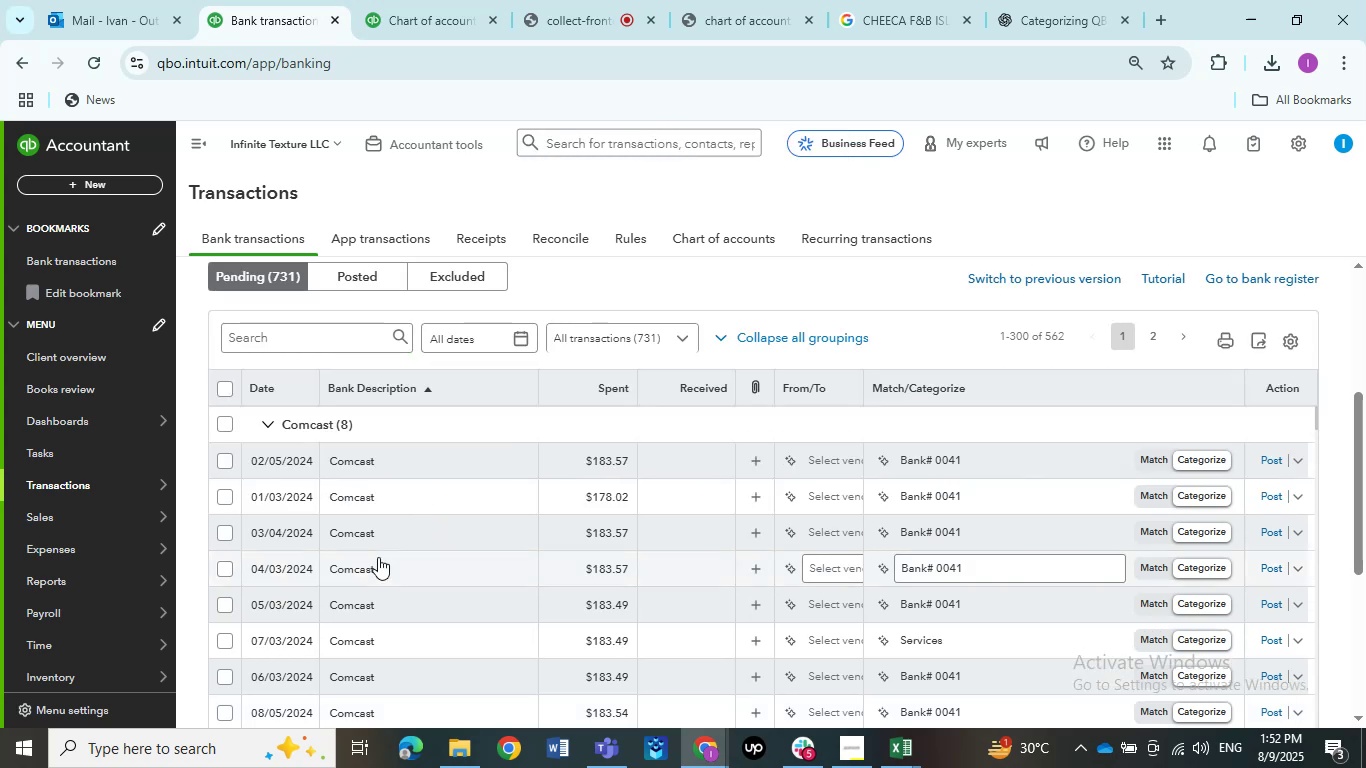 
wait(13.78)
 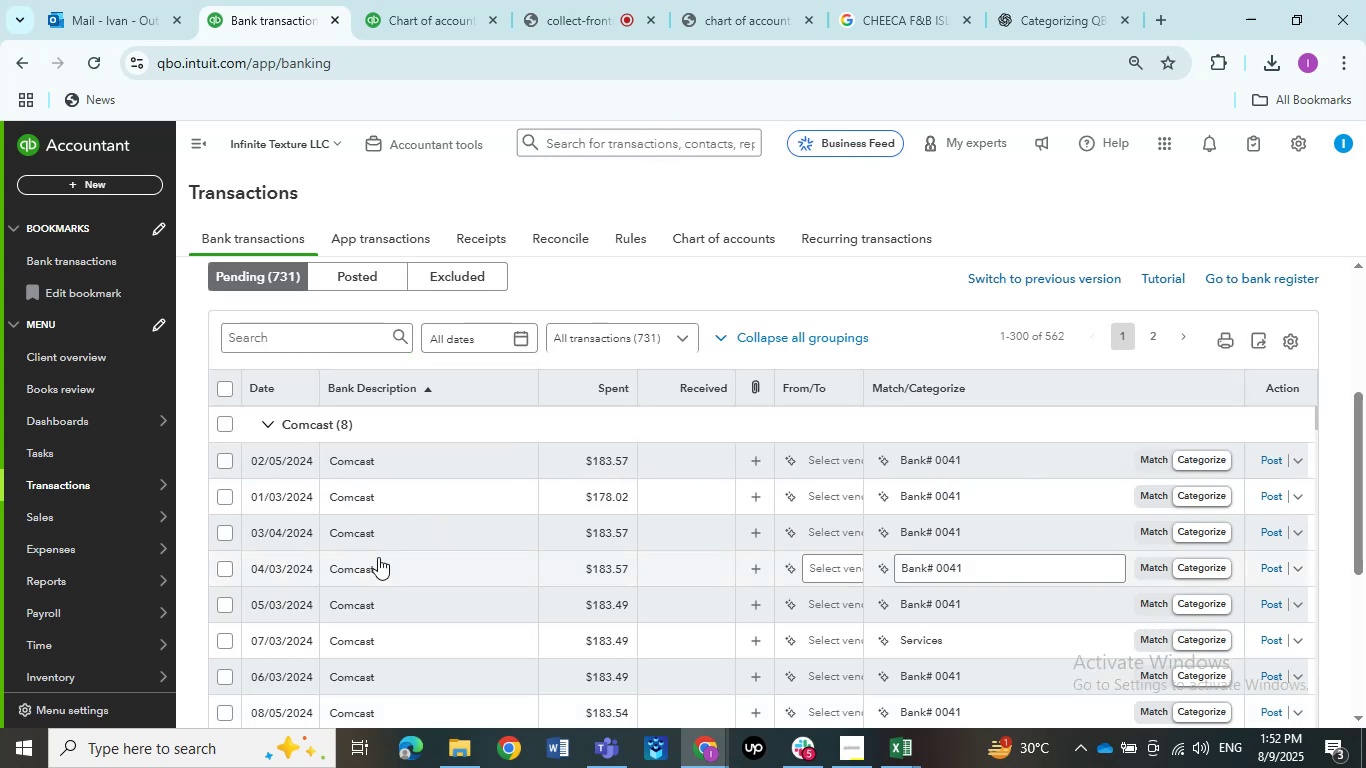 
left_click([334, 469])
 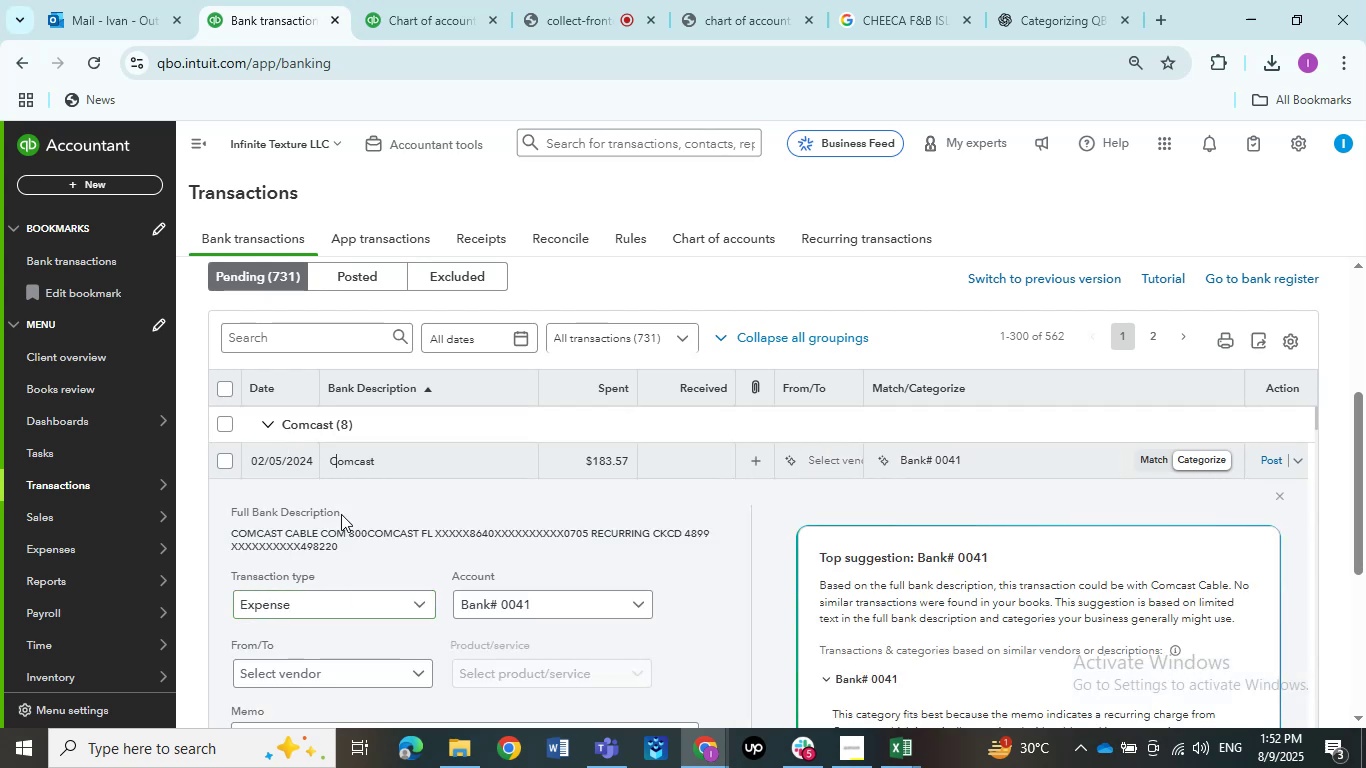 
left_click_drag(start_coordinate=[347, 529], to_coordinate=[226, 524])
 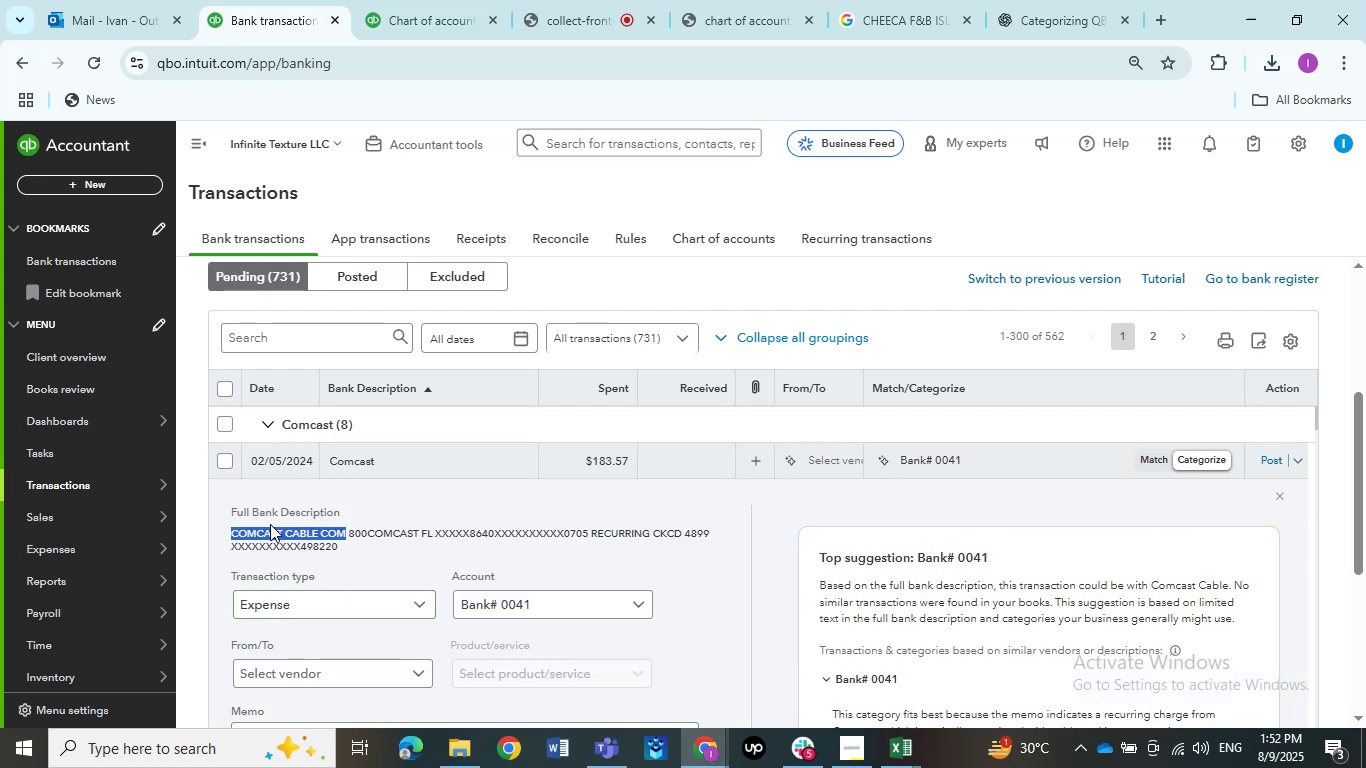 
key(Control+C)
 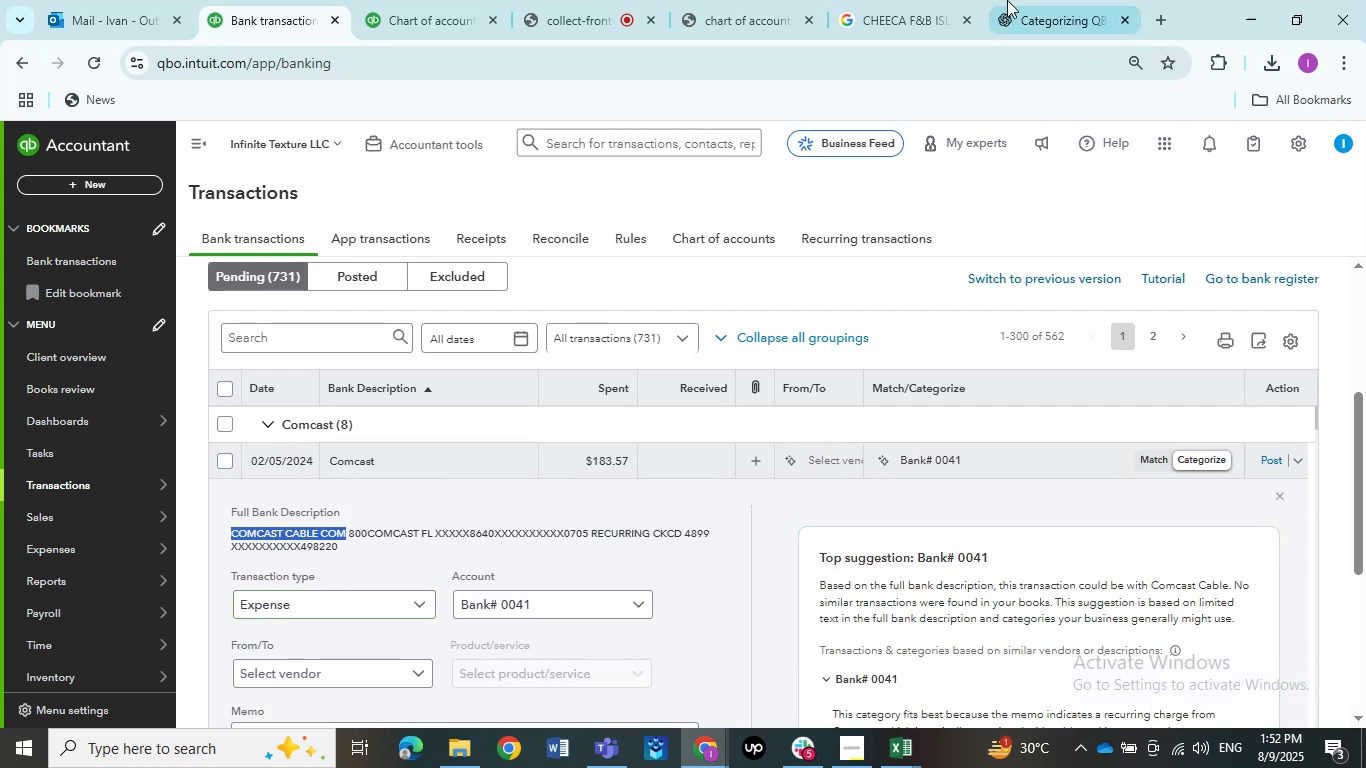 
left_click([892, 1])
 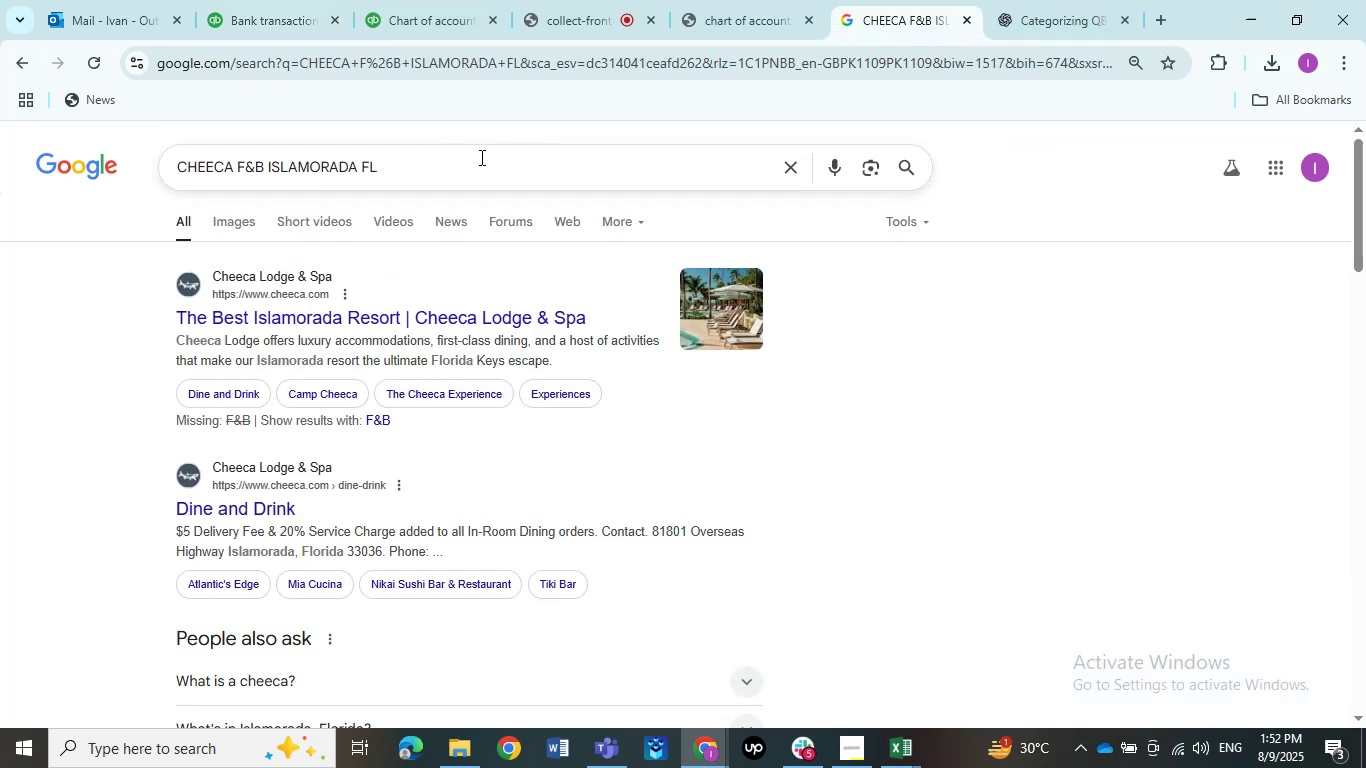 
left_click_drag(start_coordinate=[454, 162], to_coordinate=[0, 104])
 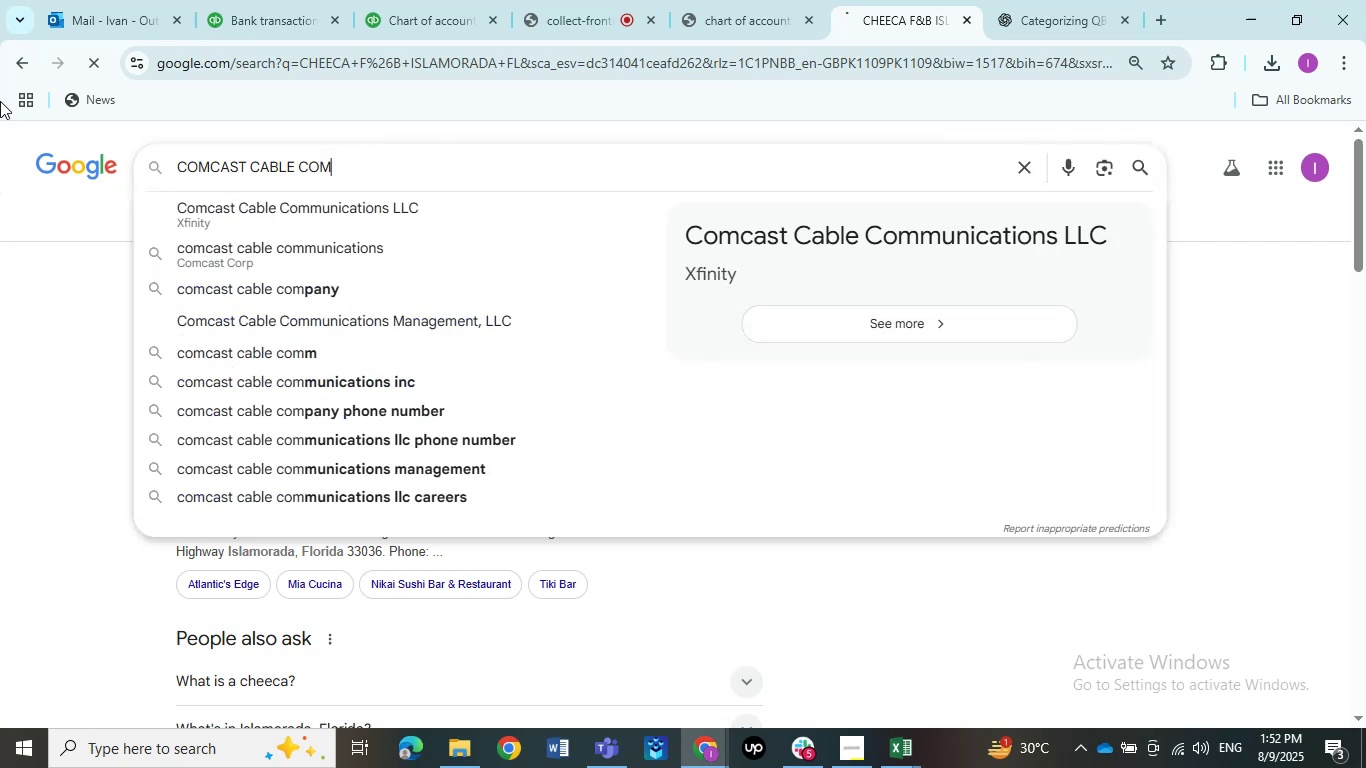 
key(Control+ControlLeft)
 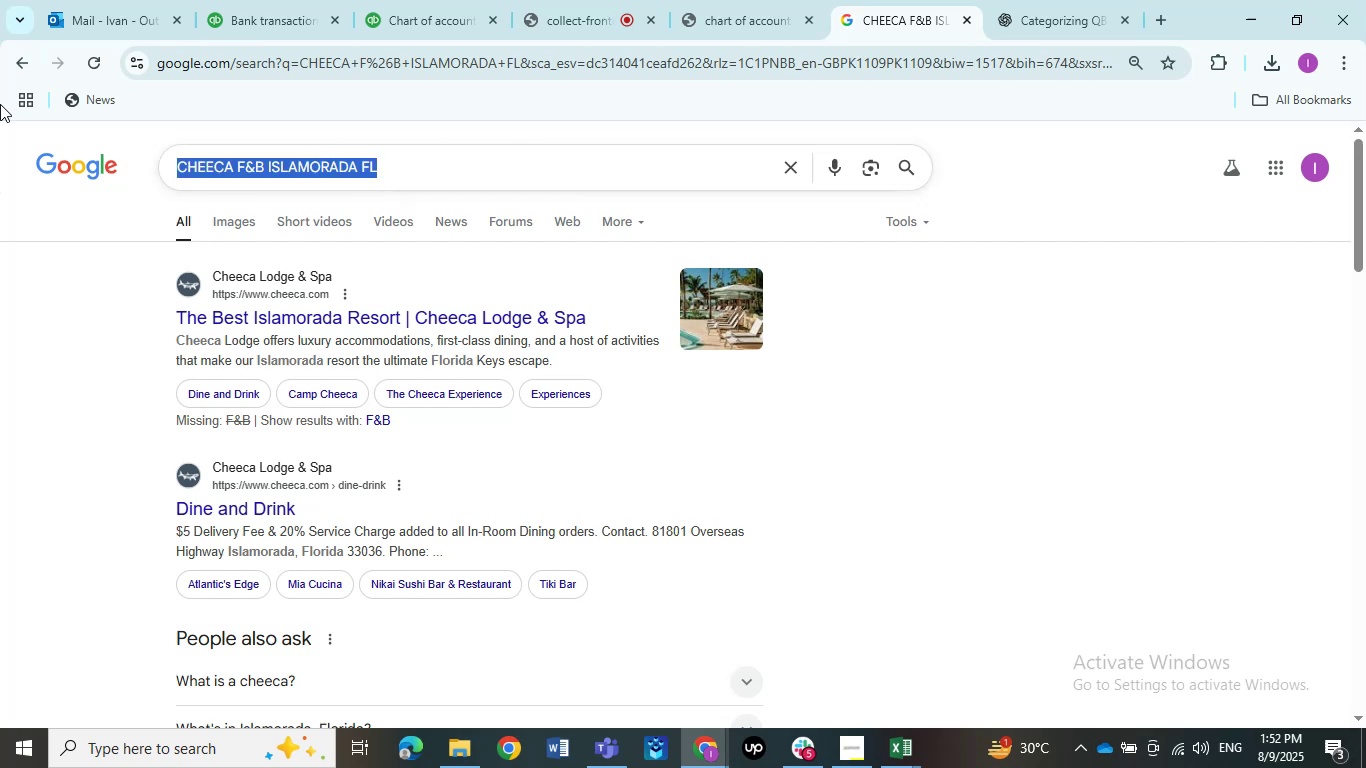 
key(Control+V)
 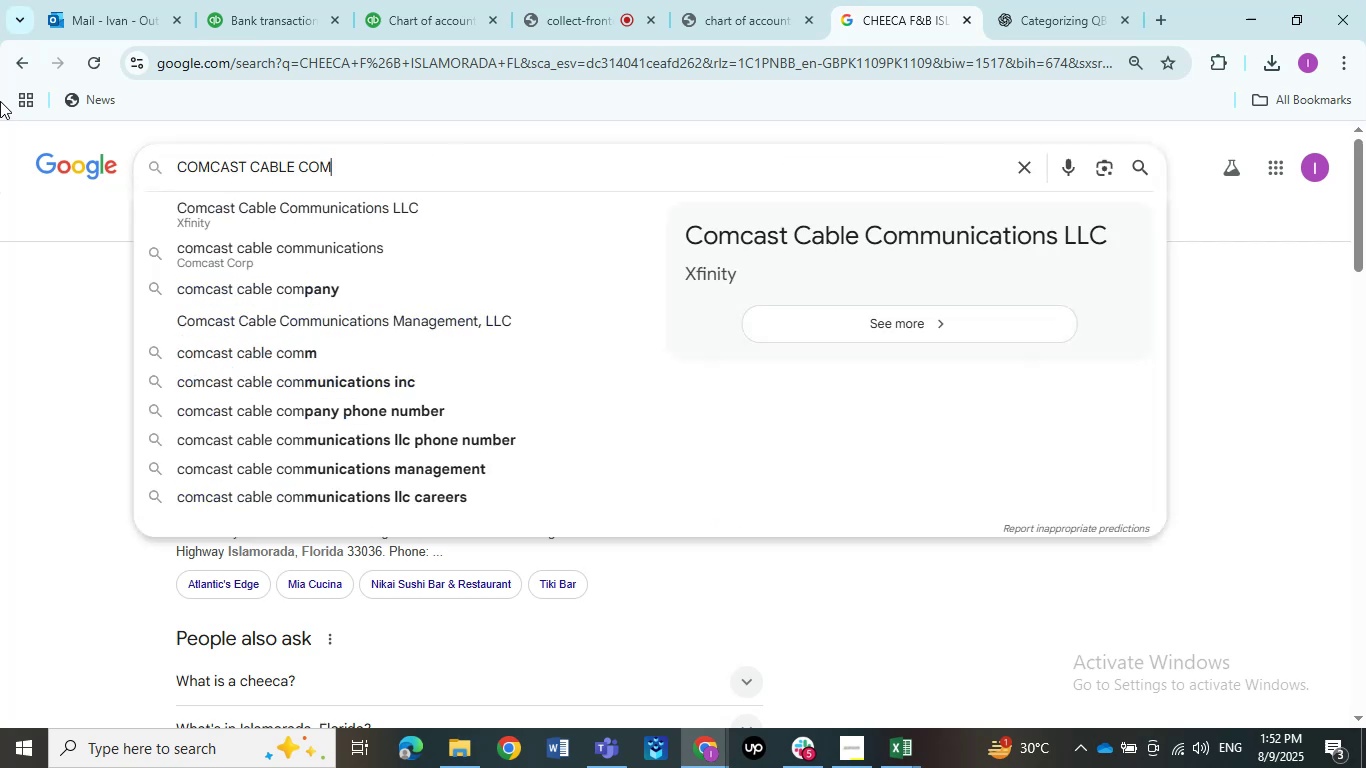 
key(NumpadEnter)
 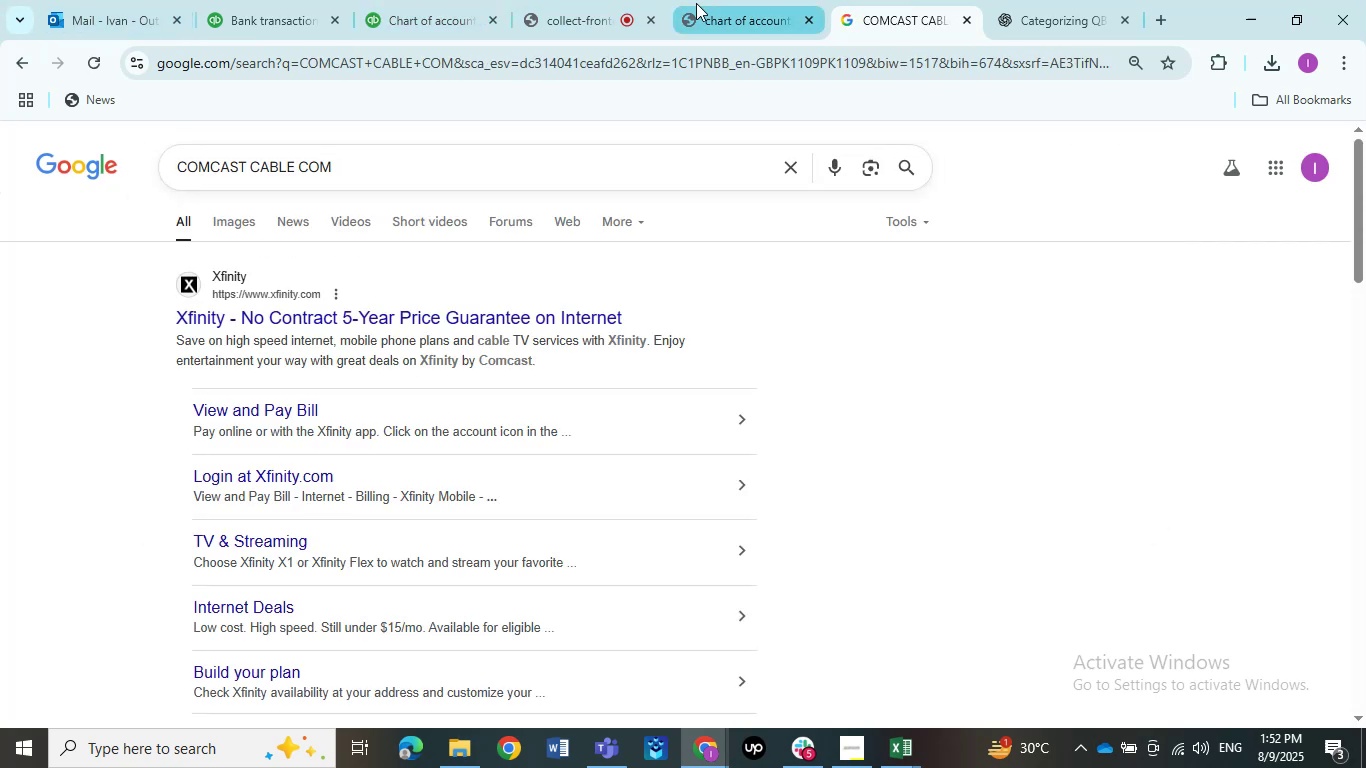 
left_click([255, 0])
 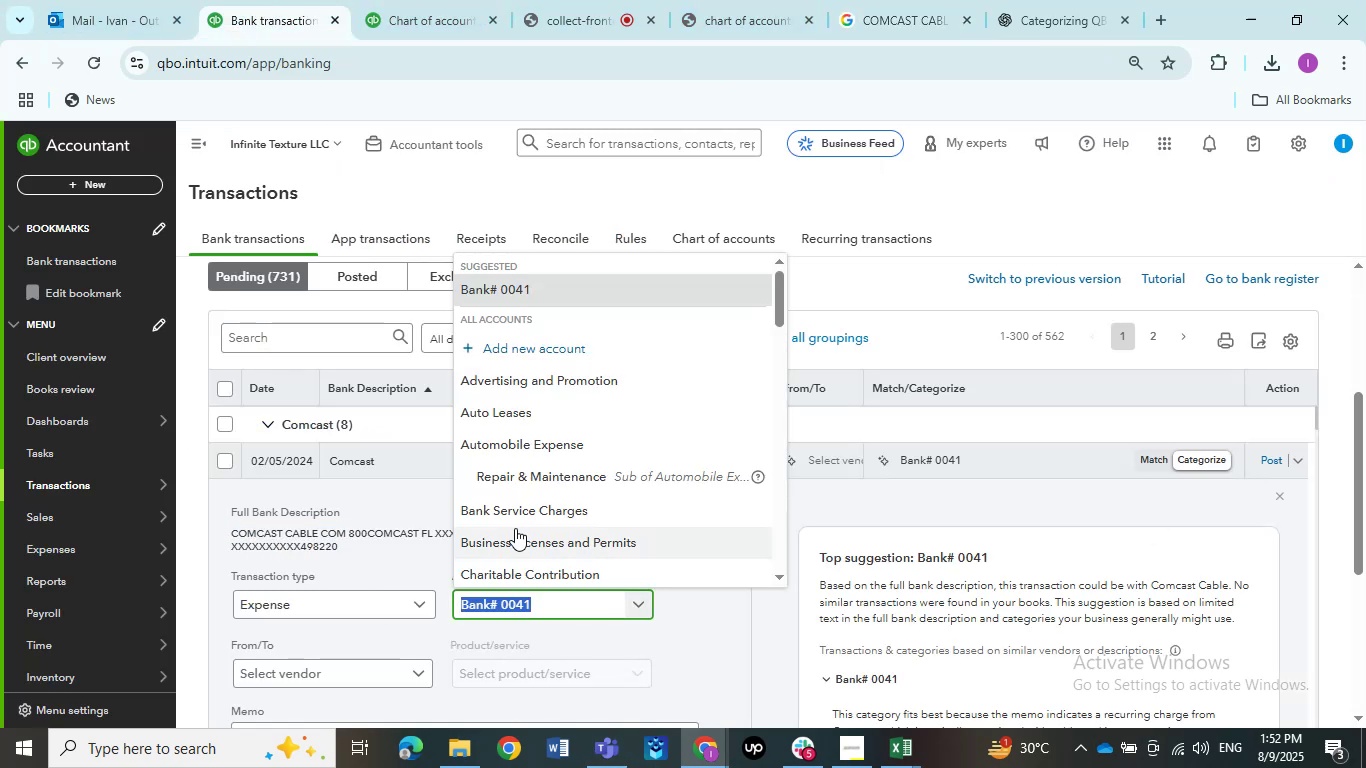 
type(tele)
 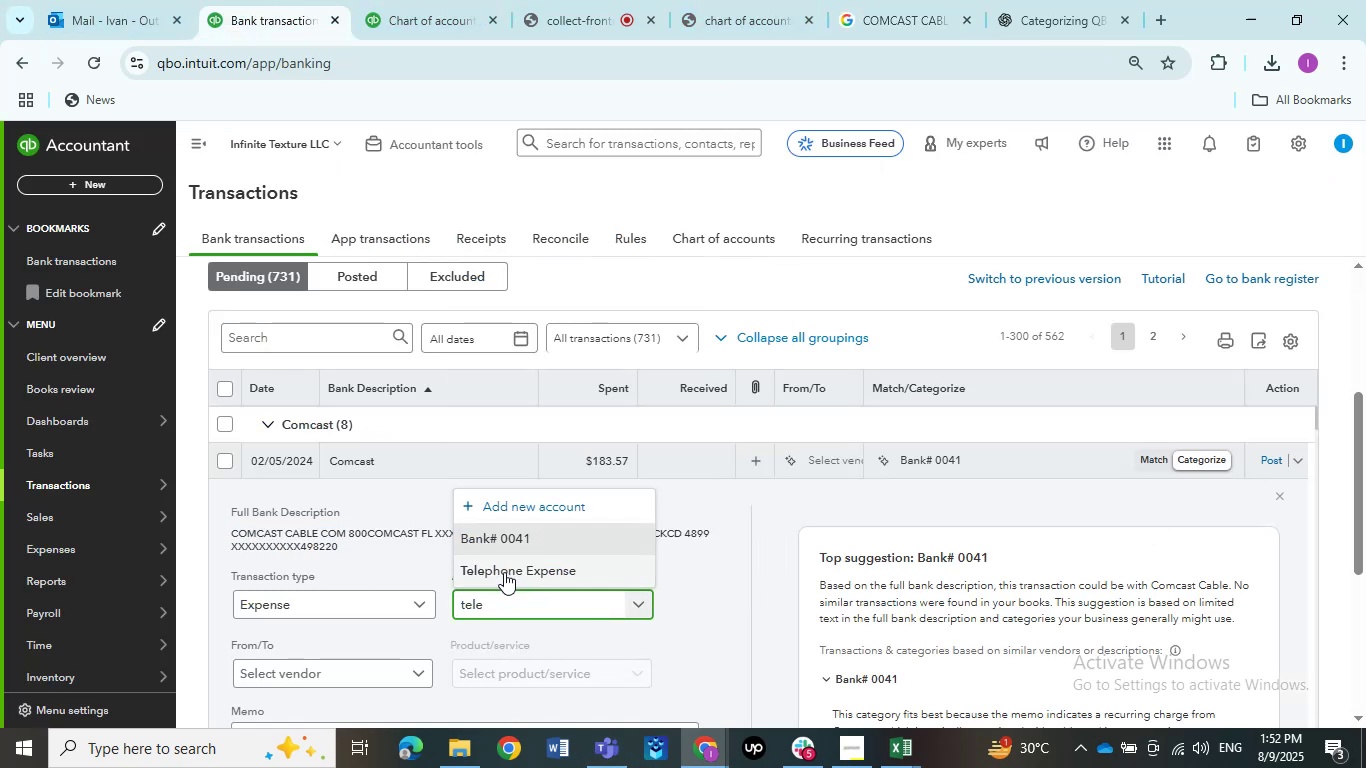 
left_click([504, 572])
 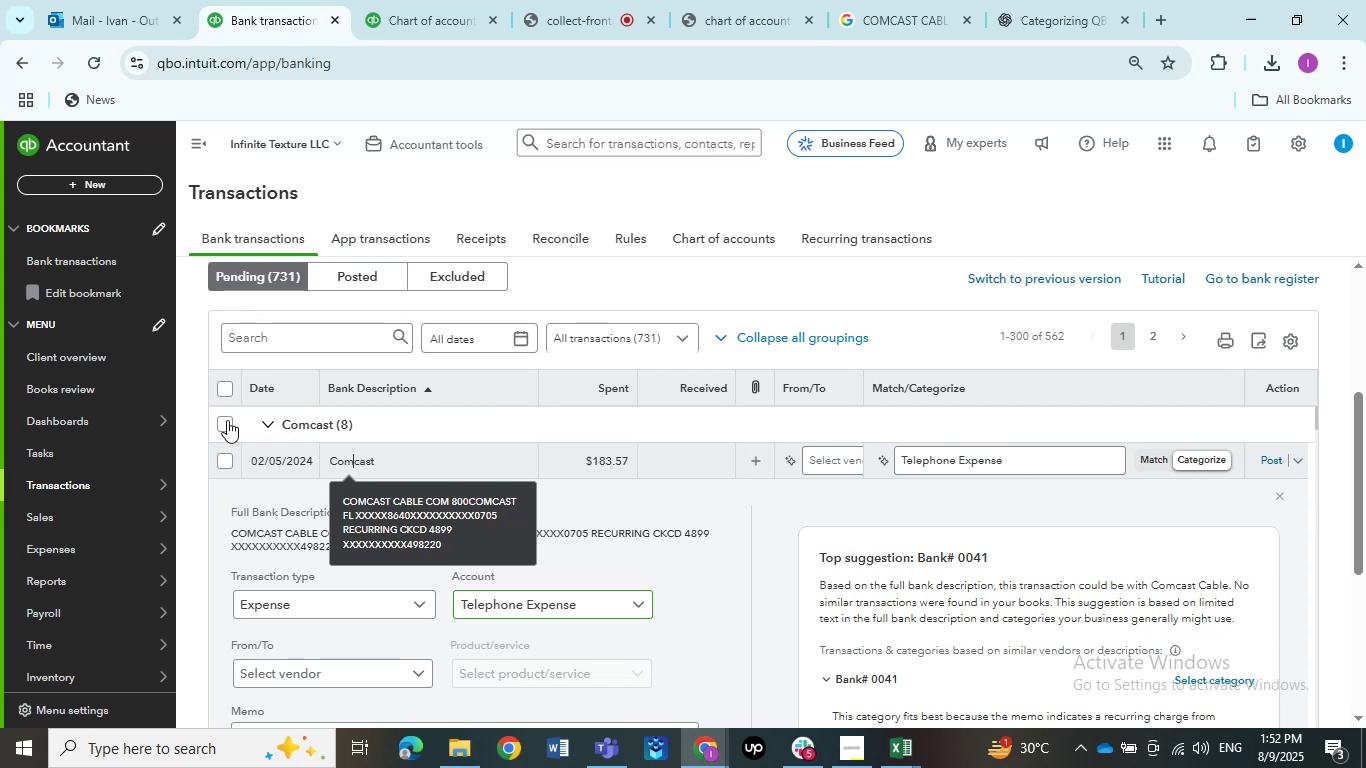 
left_click([227, 420])
 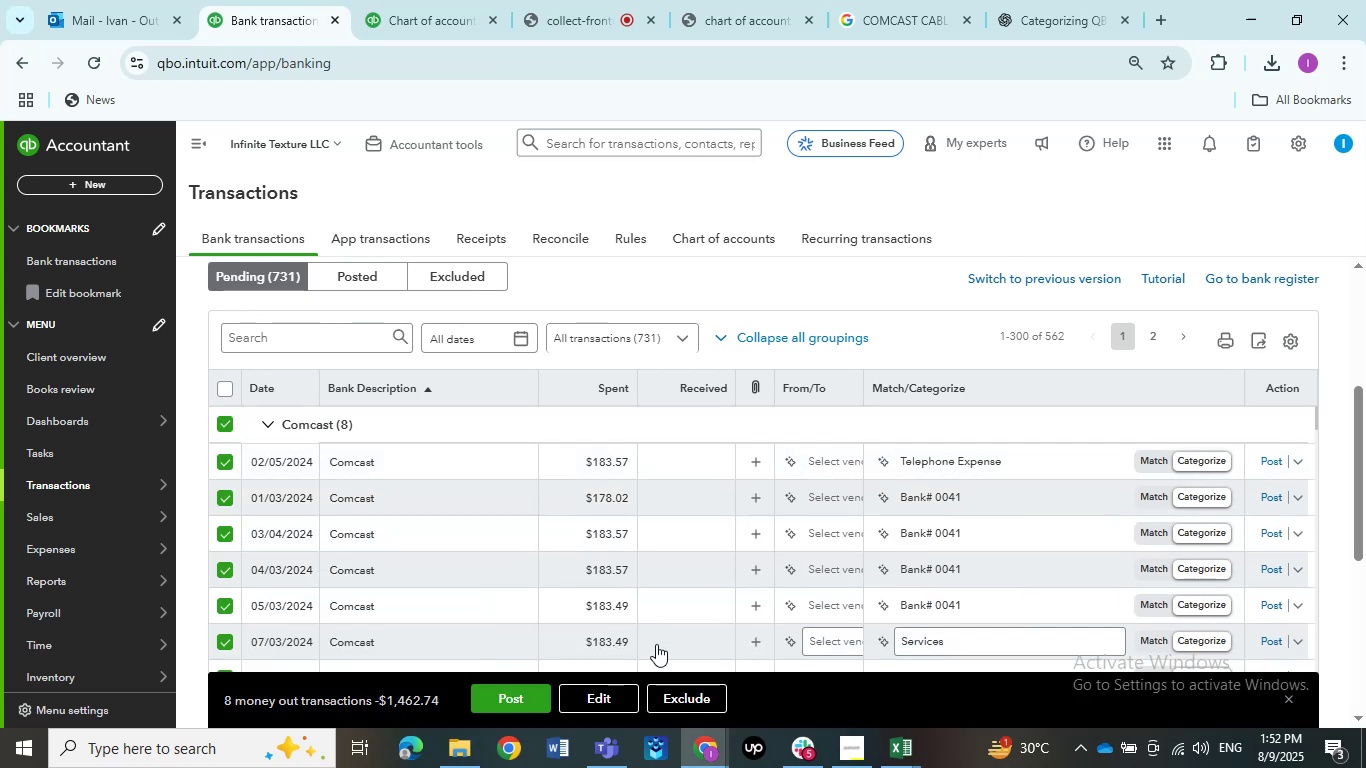 
left_click([618, 690])
 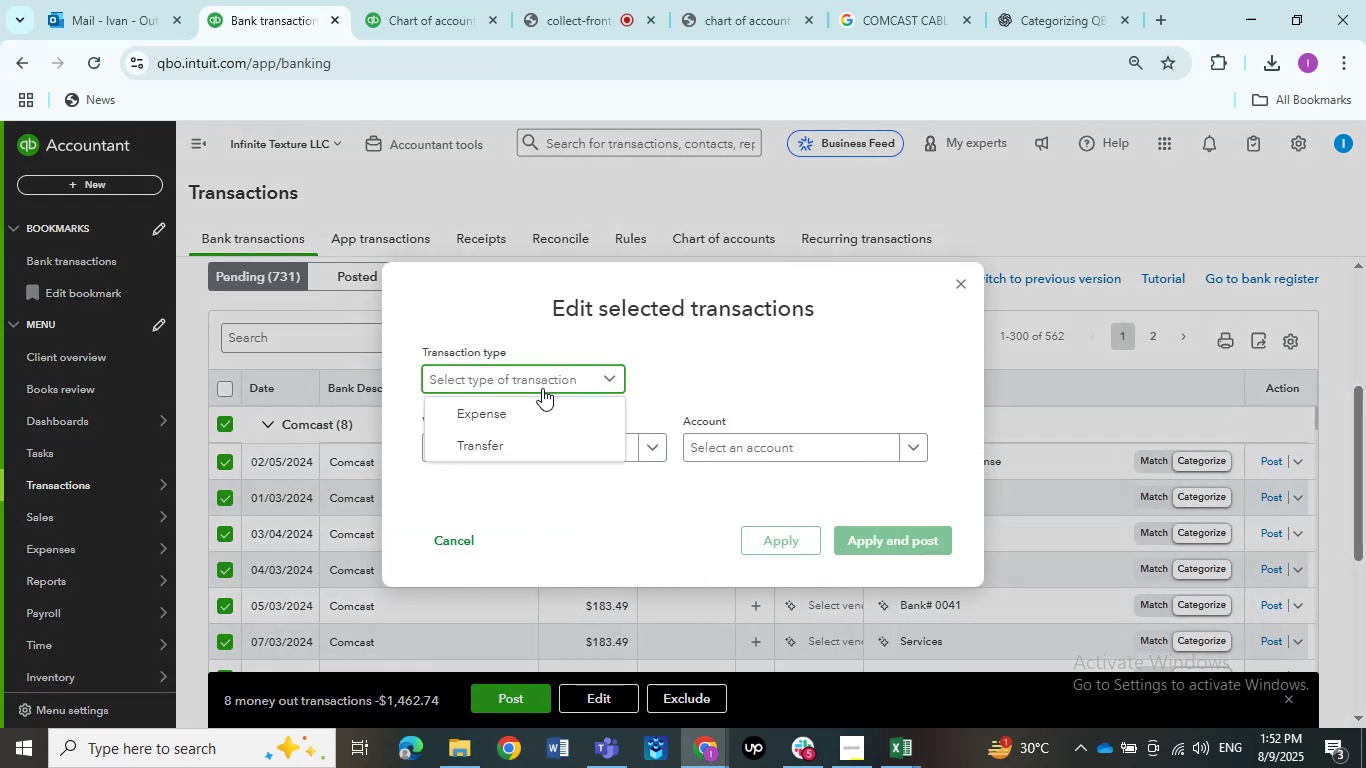 
left_click([540, 414])
 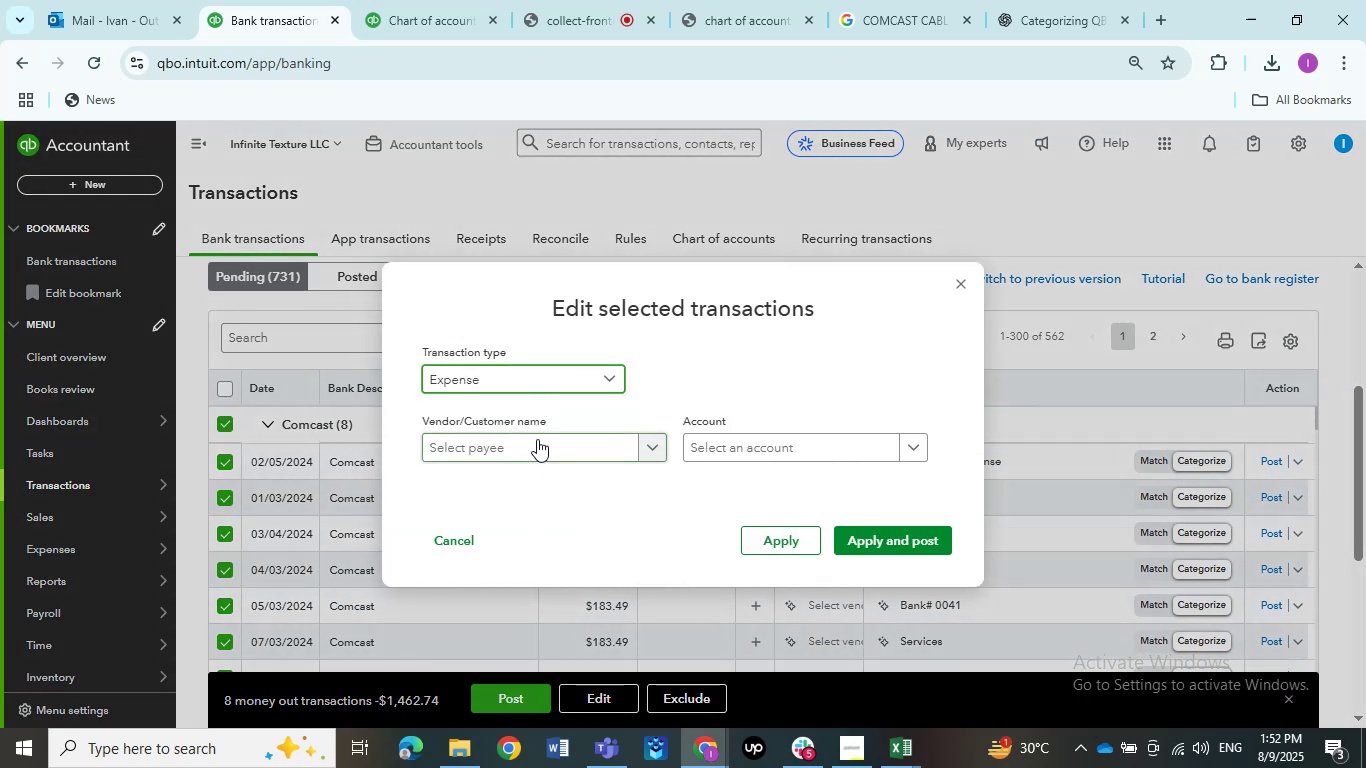 
left_click([537, 440])
 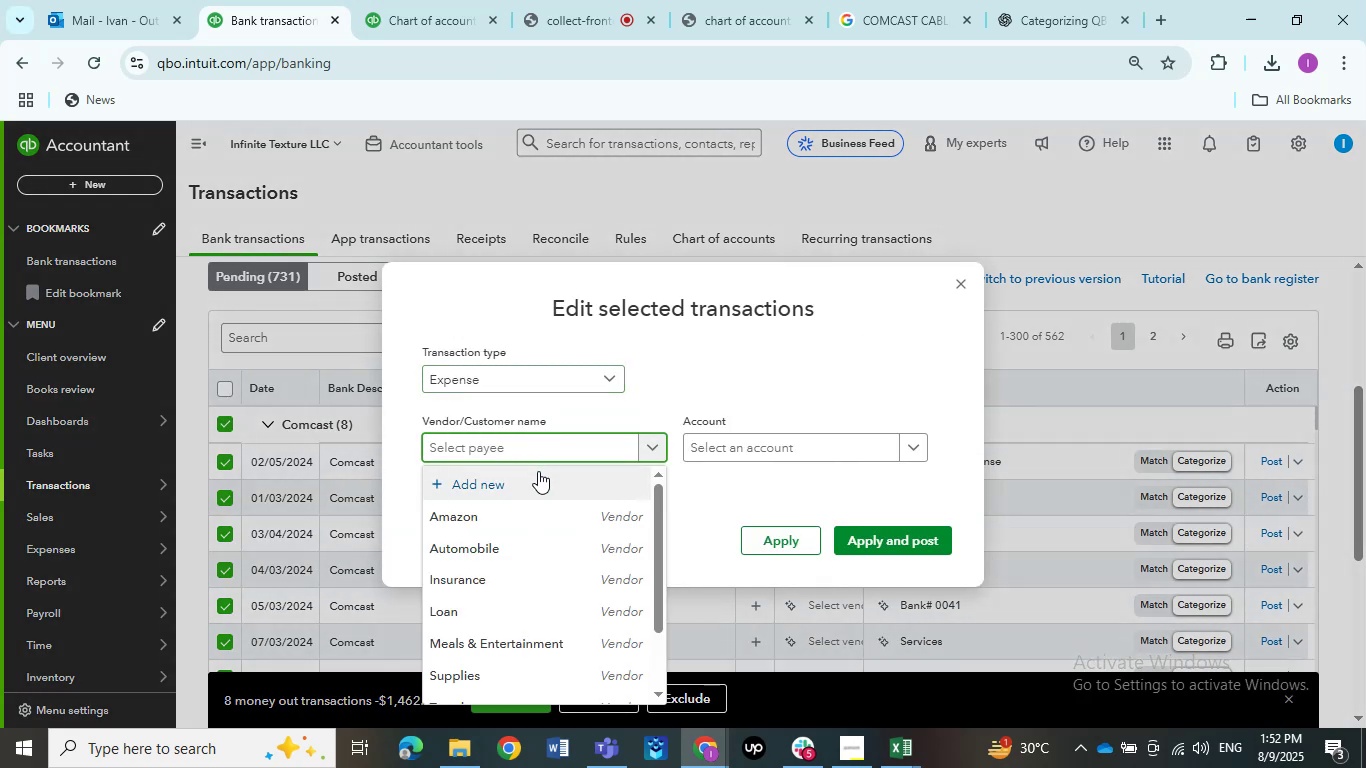 
left_click([538, 471])
 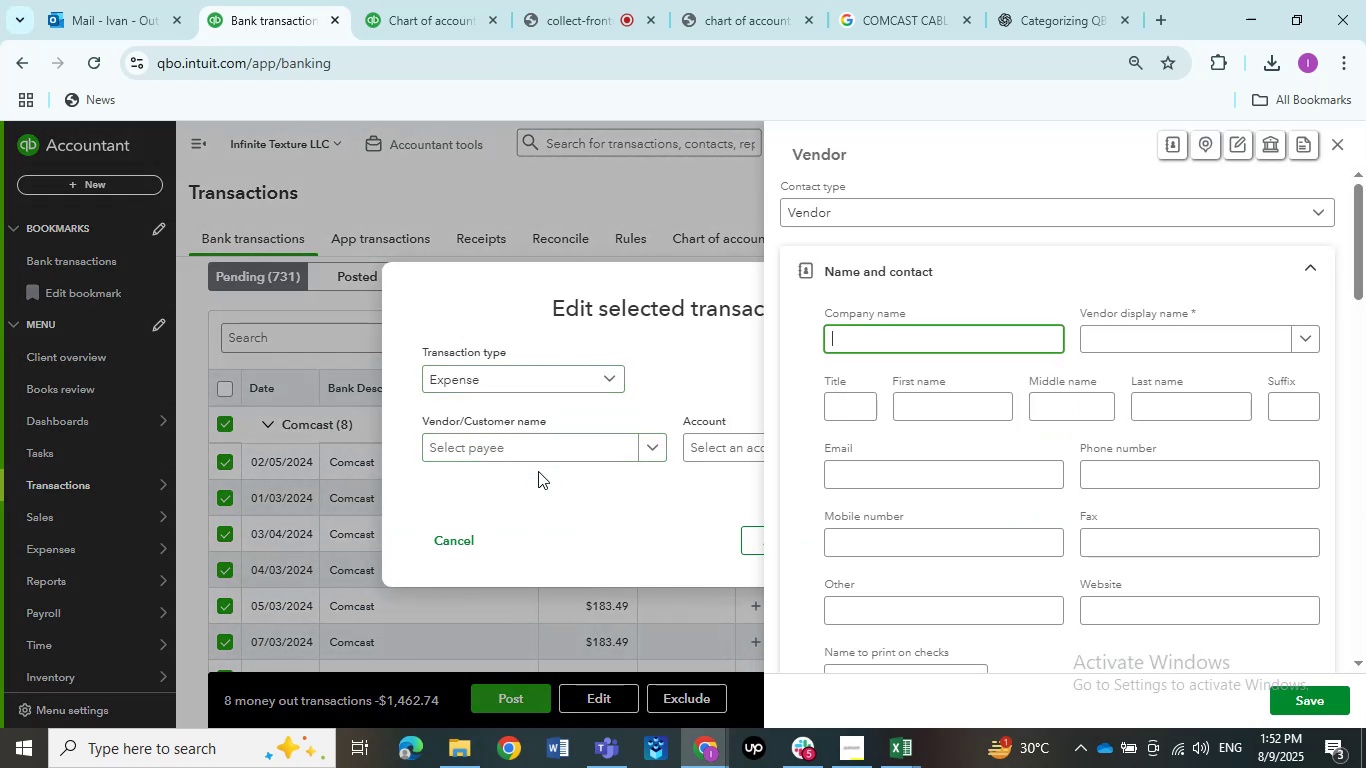 
key(Tab)
type(Telephone)
 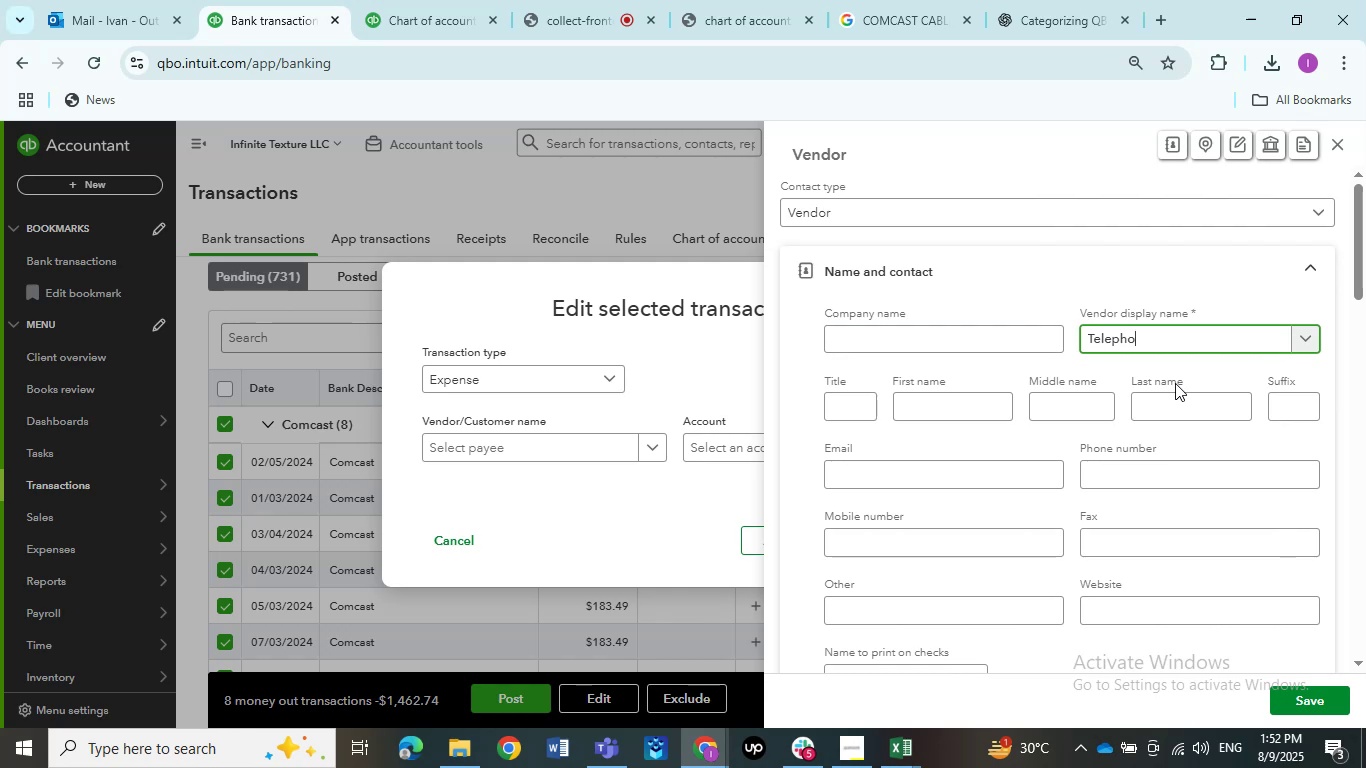 
left_click([1284, 693])
 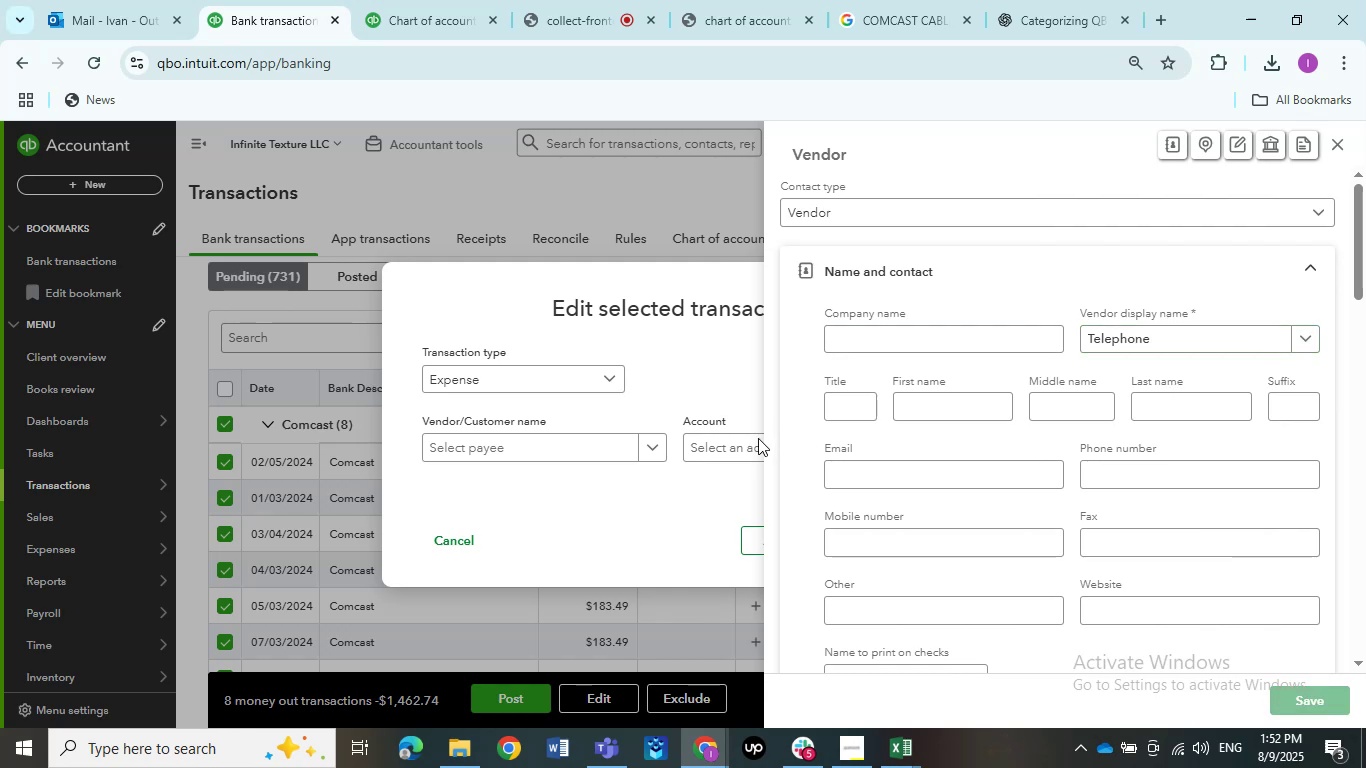 
left_click([749, 442])
 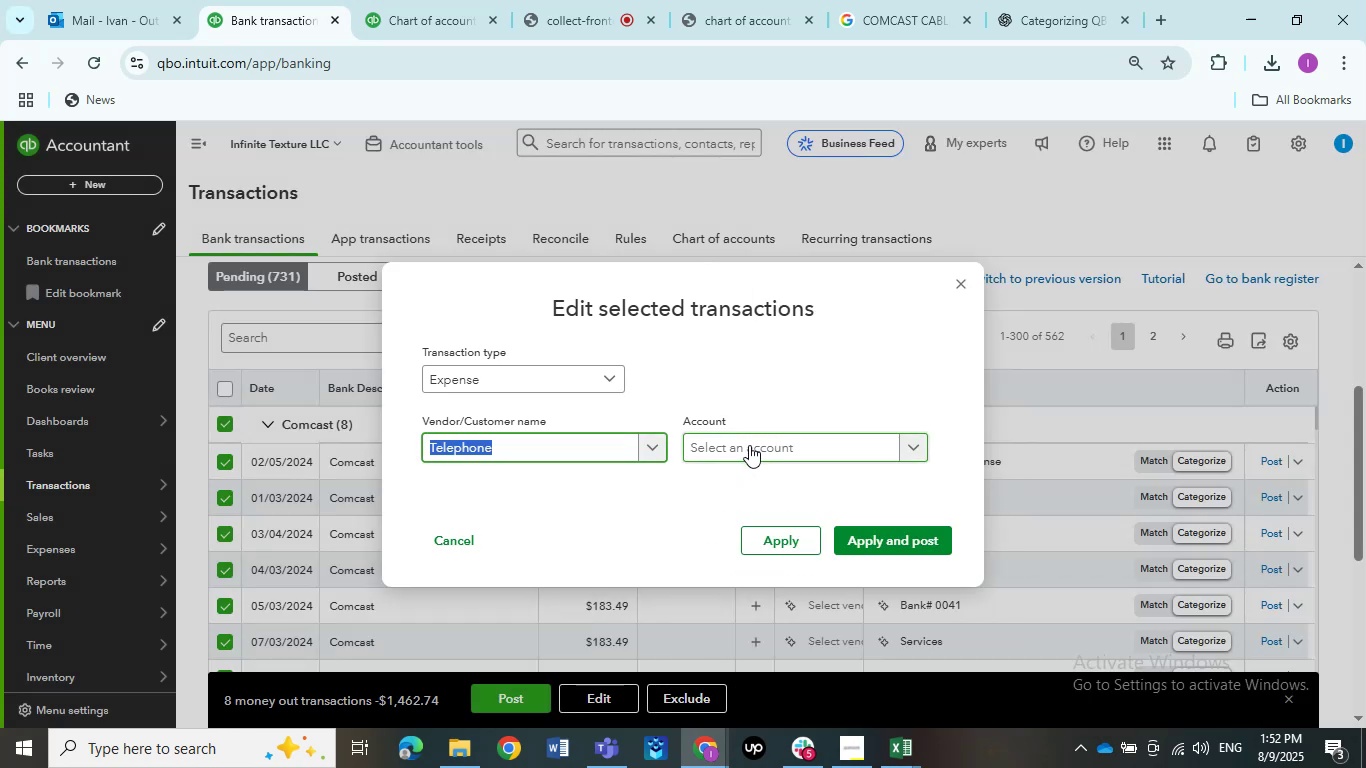 
left_click([749, 445])
 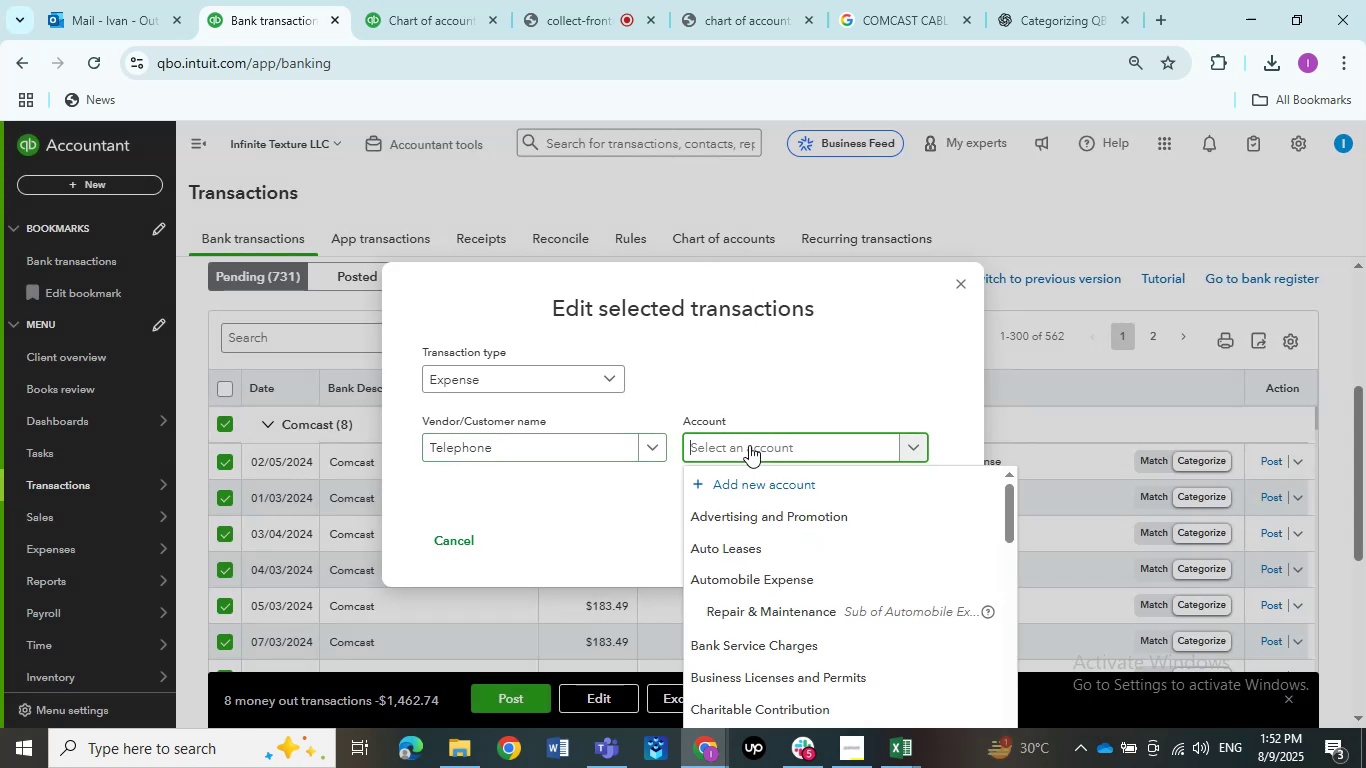 
hold_key(key=ShiftLeft, duration=0.34)
 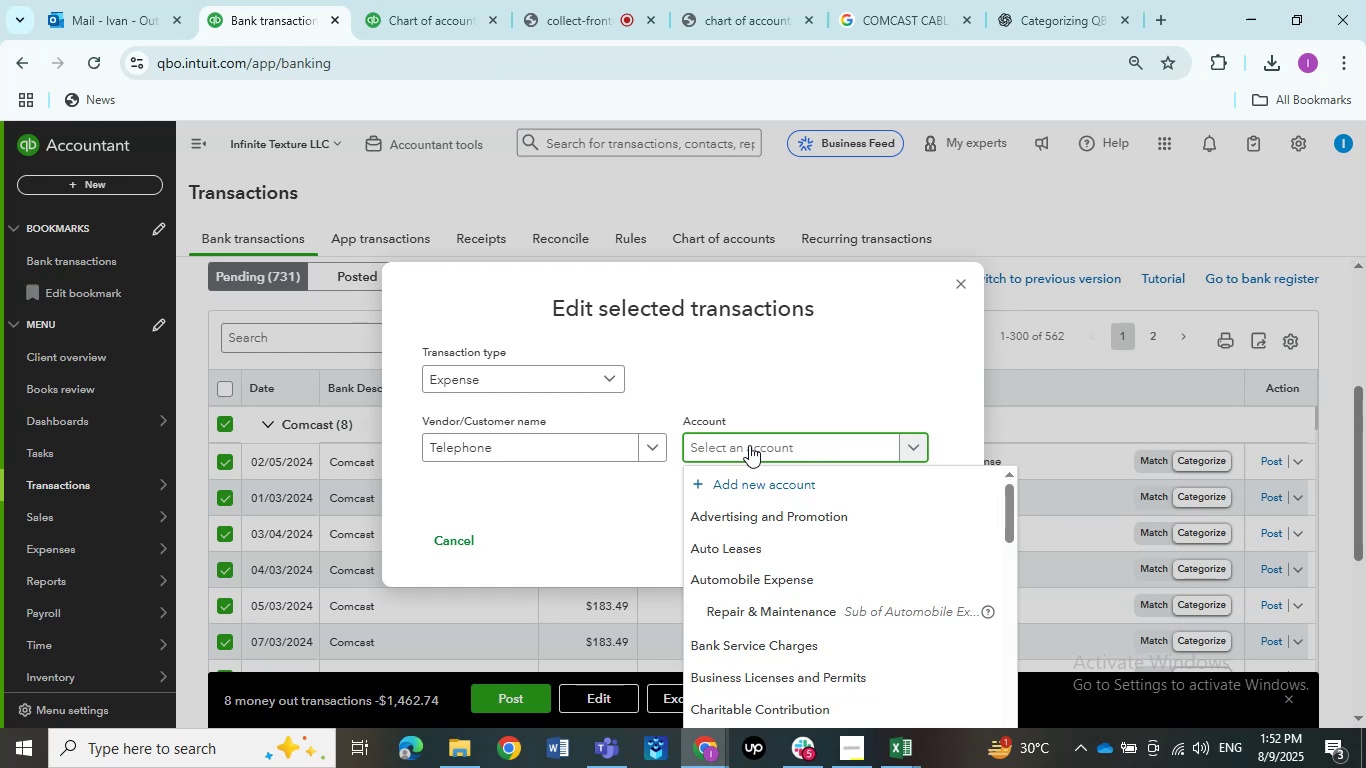 
type(tele)
 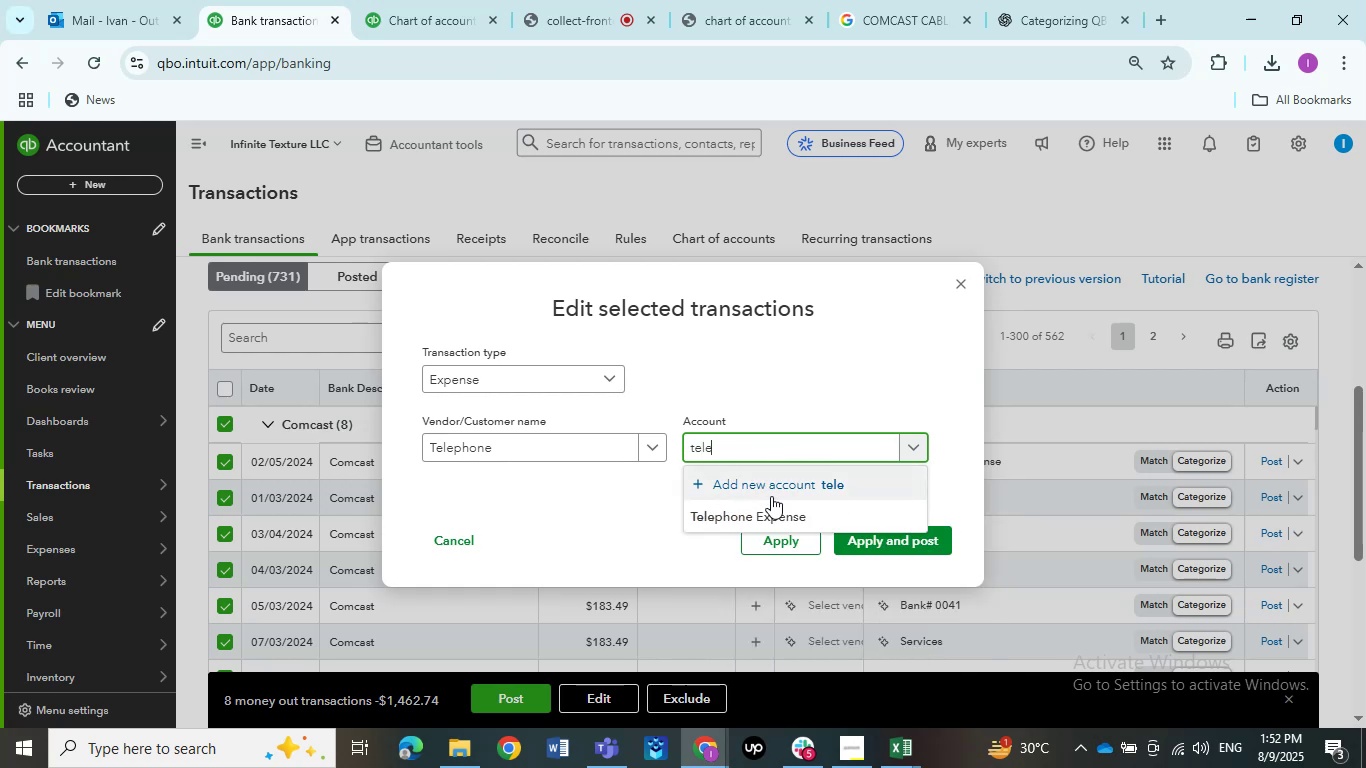 
left_click([775, 505])
 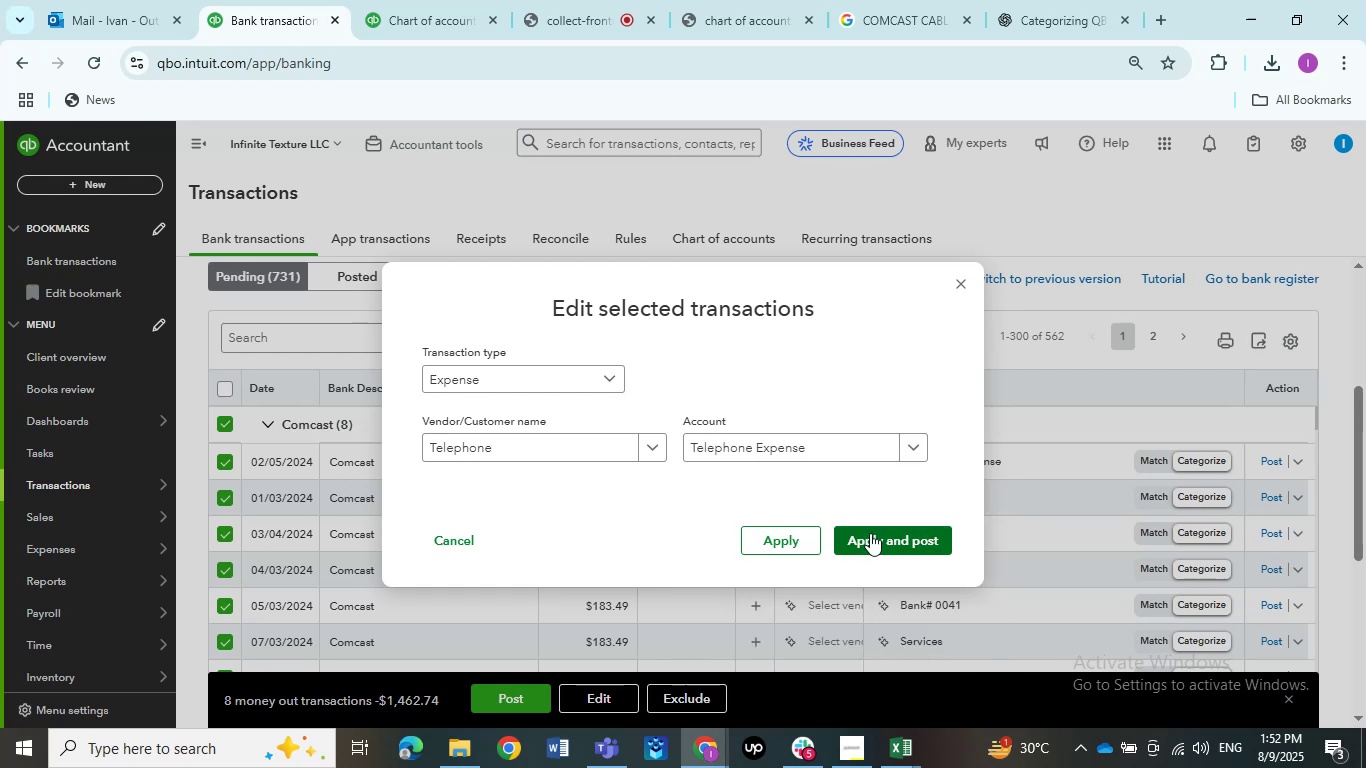 
left_click([870, 533])
 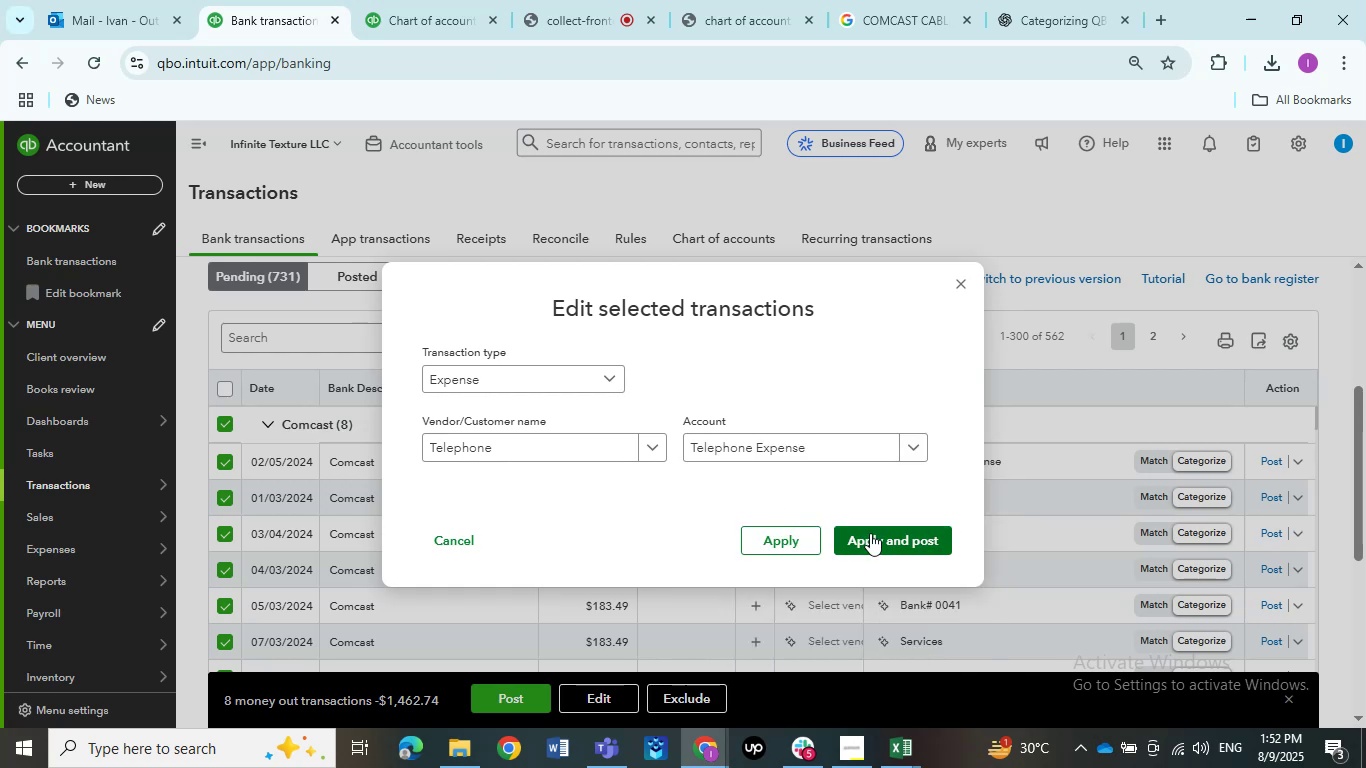 
mouse_move([899, 508])
 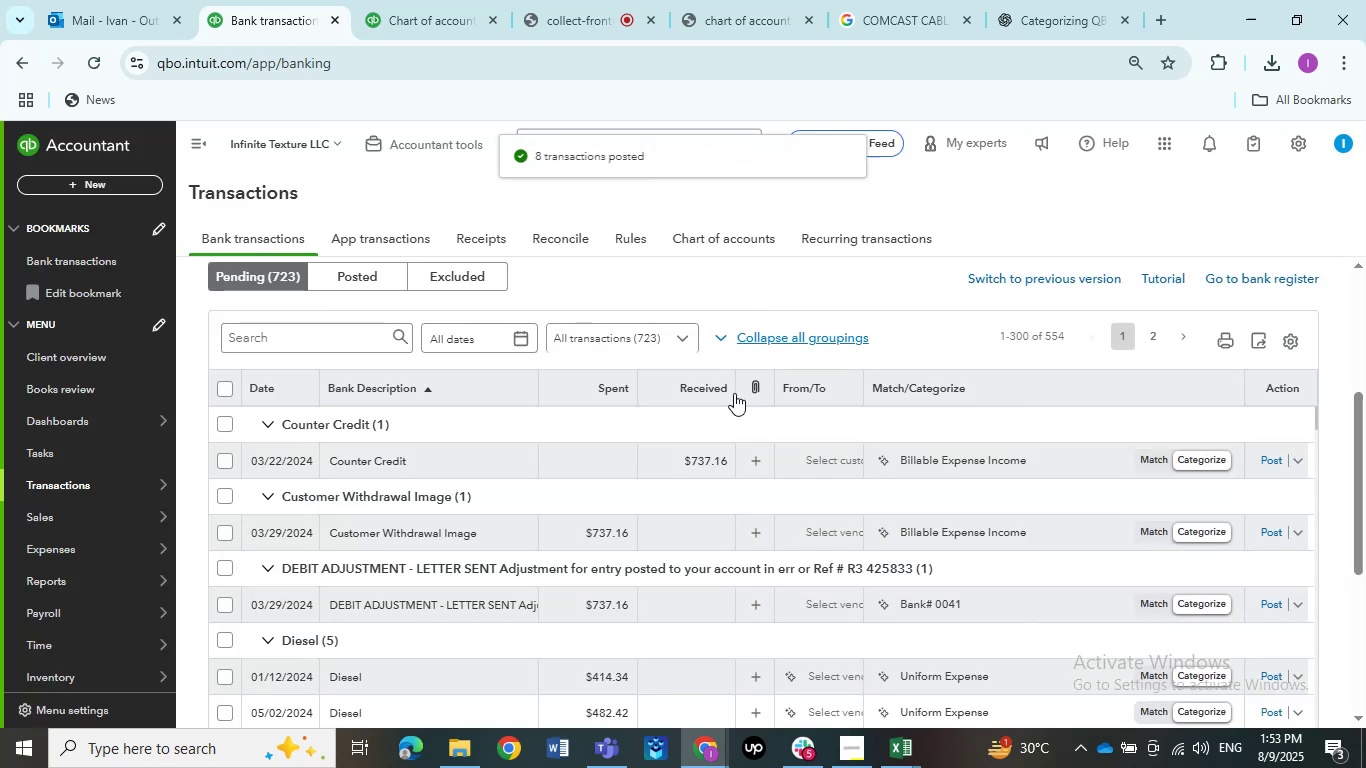 
wait(5.09)
 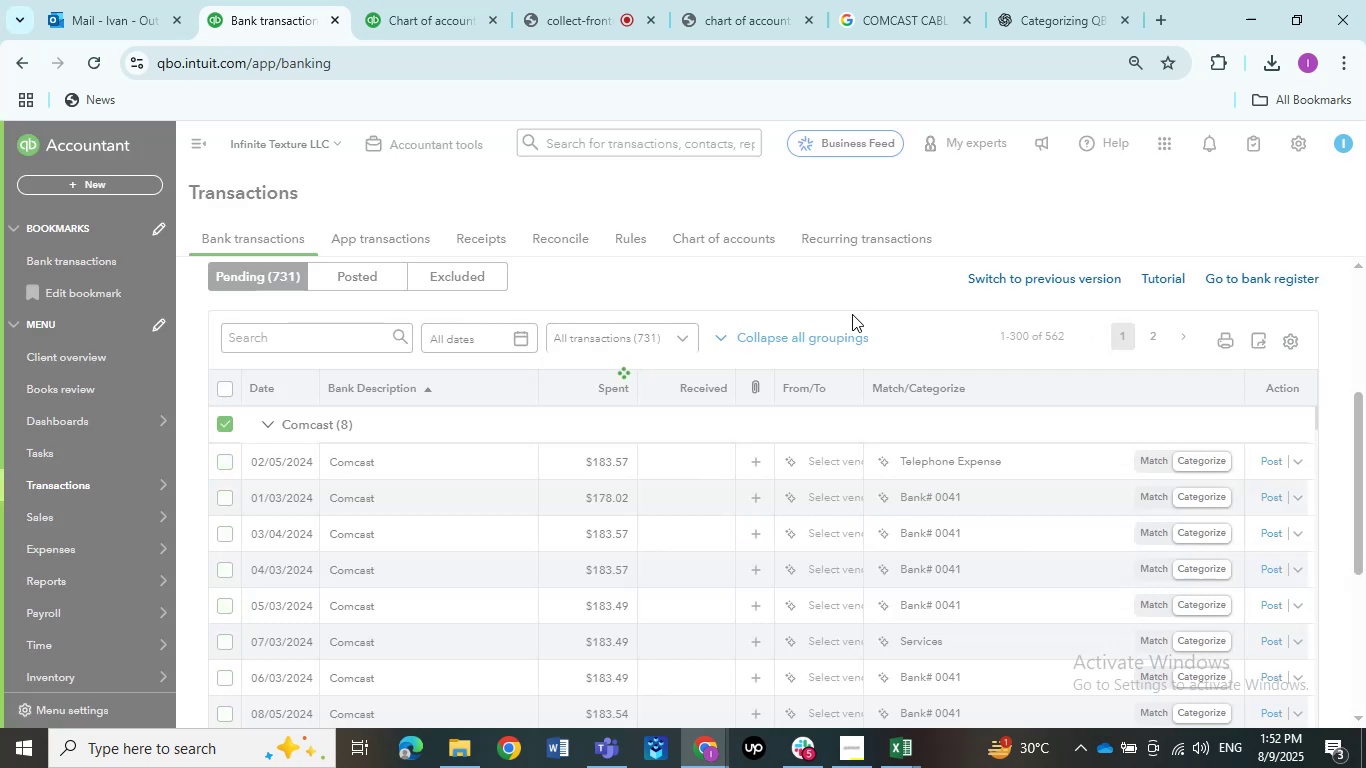 
left_click([458, 473])
 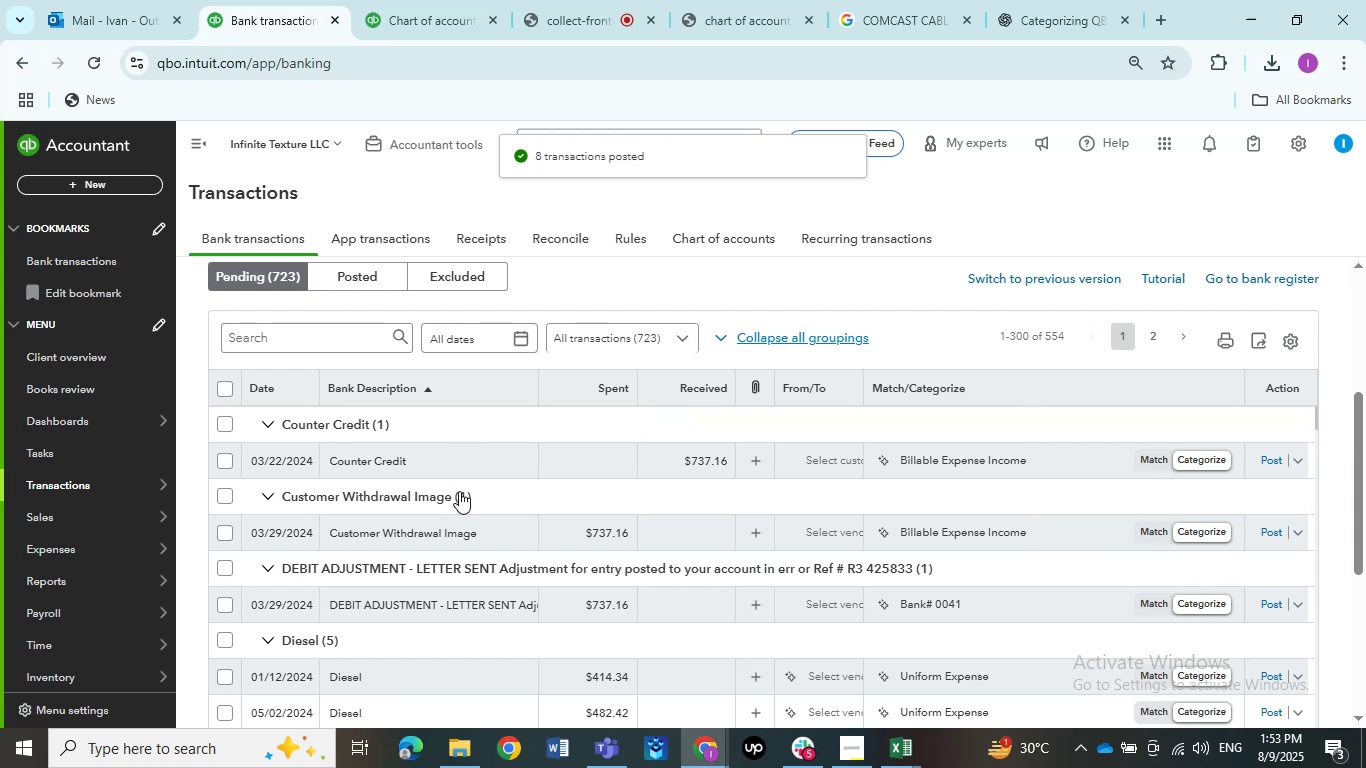 
mouse_move([496, 511])
 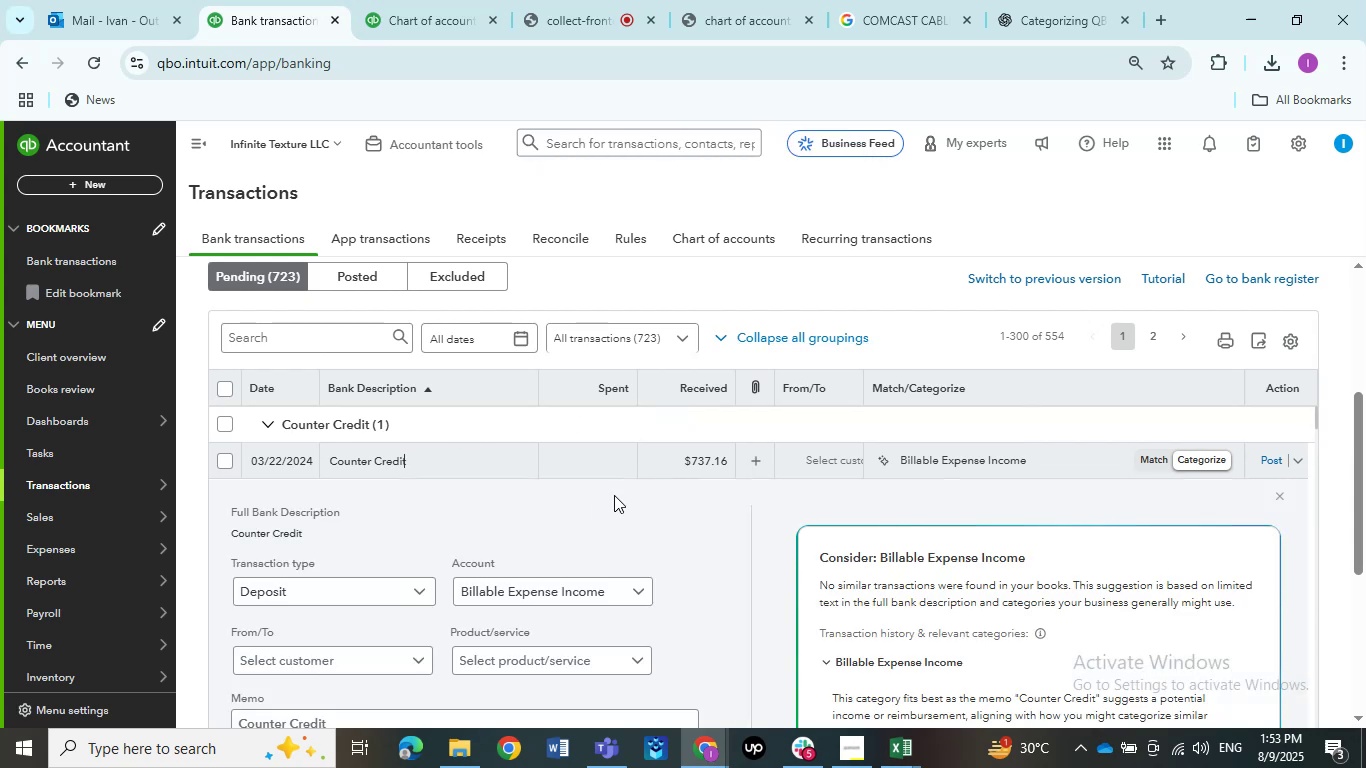 
scroll: coordinate [614, 495], scroll_direction: down, amount: 1.0
 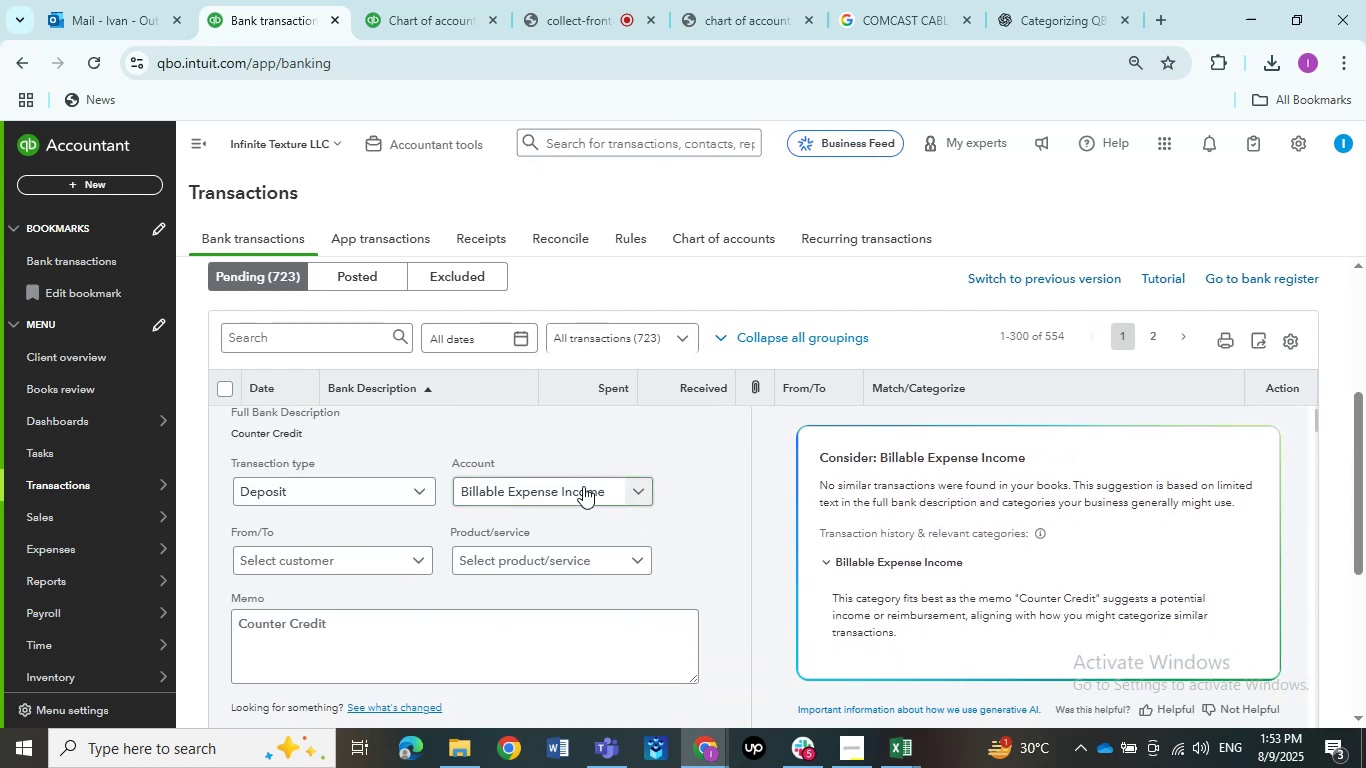 
left_click([583, 486])
 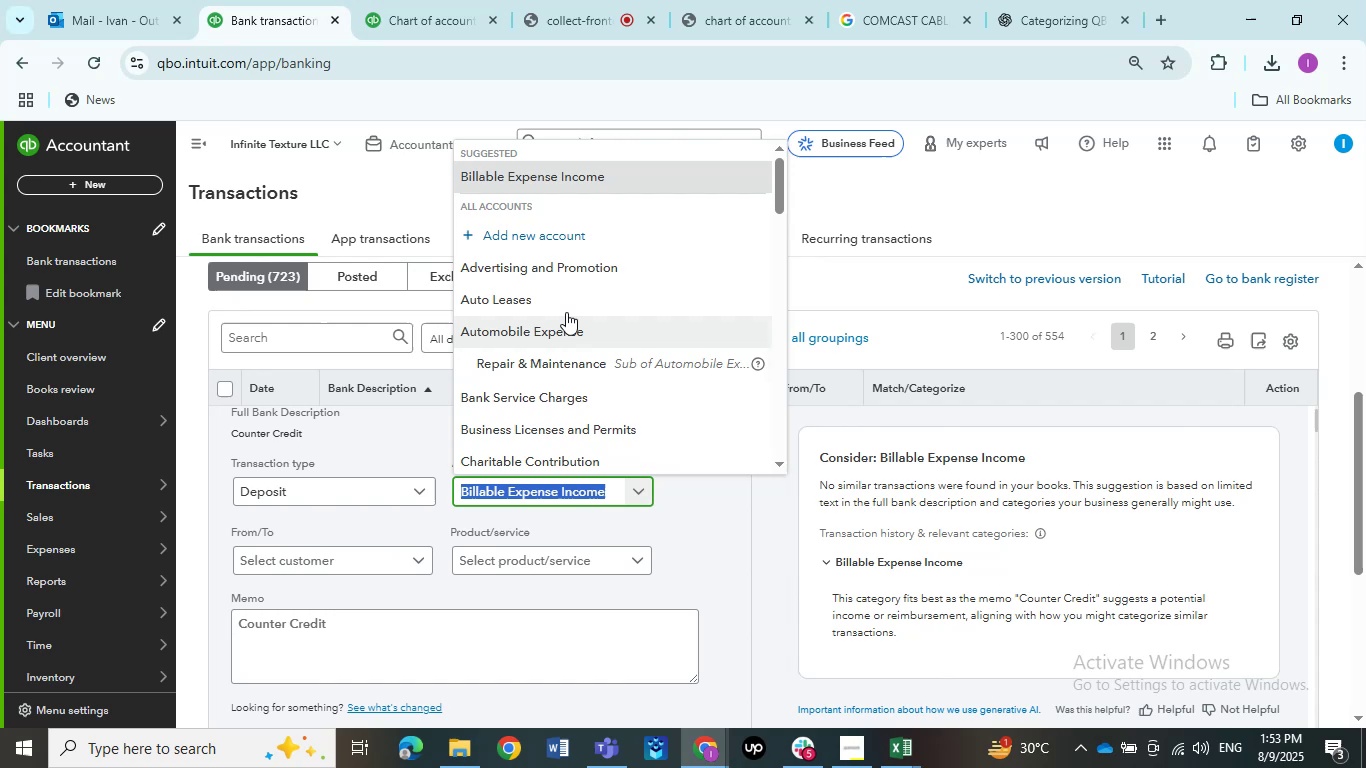 
scroll: coordinate [561, 322], scroll_direction: down, amount: 14.0
 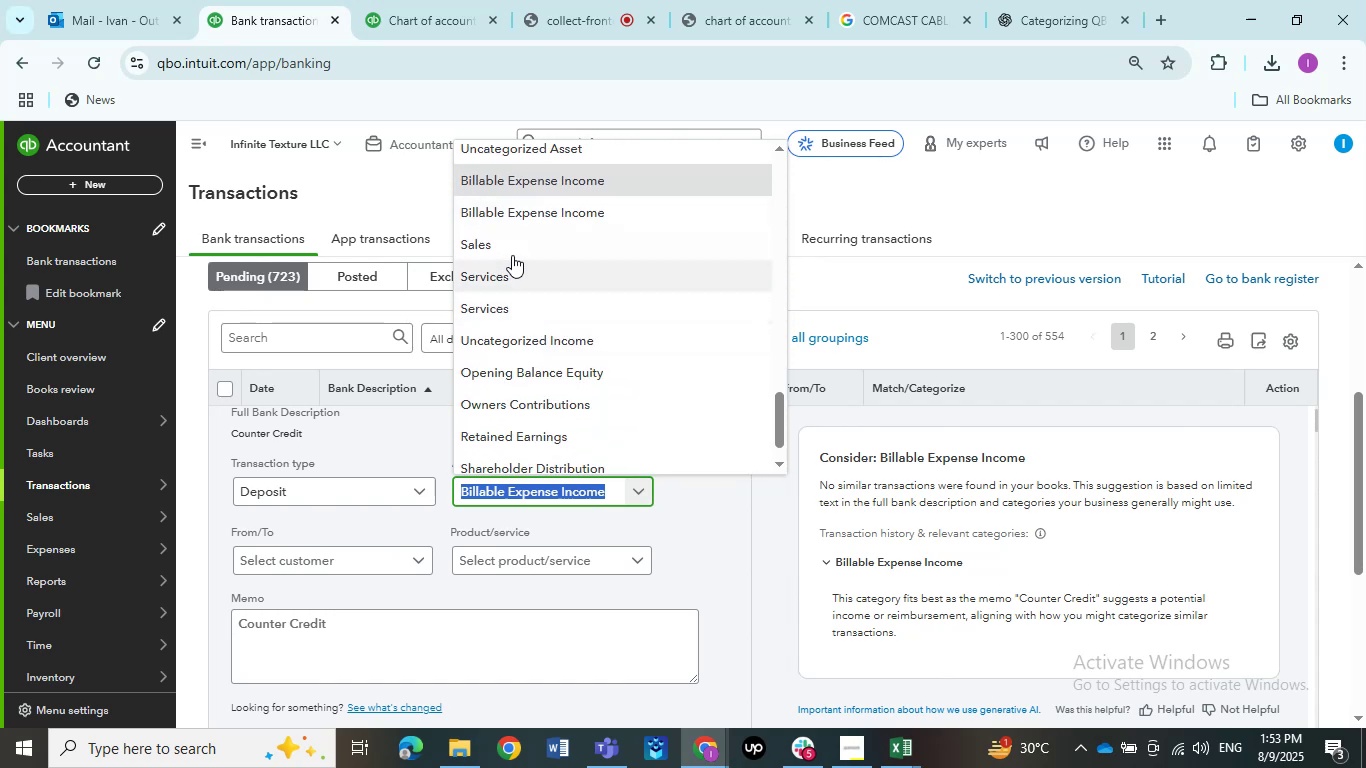 
left_click([503, 244])
 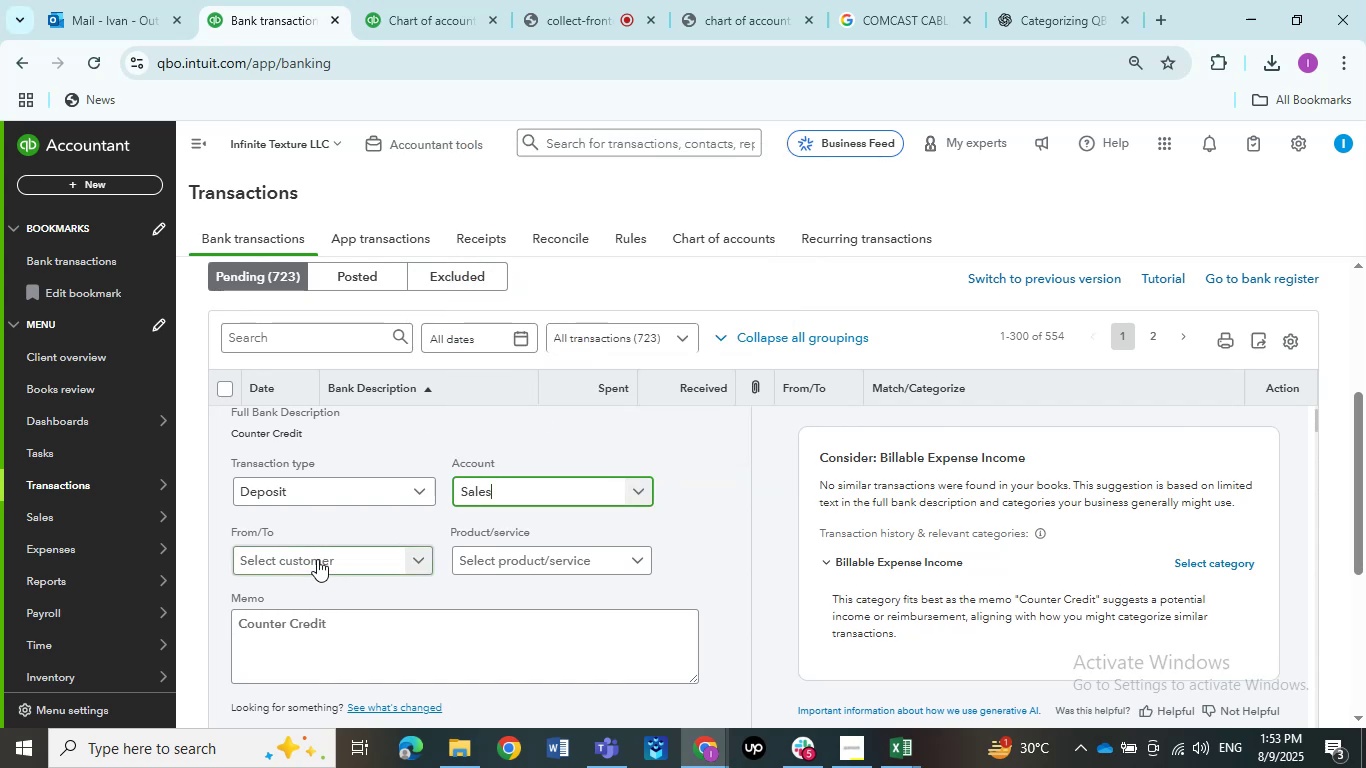 
left_click([317, 557])
 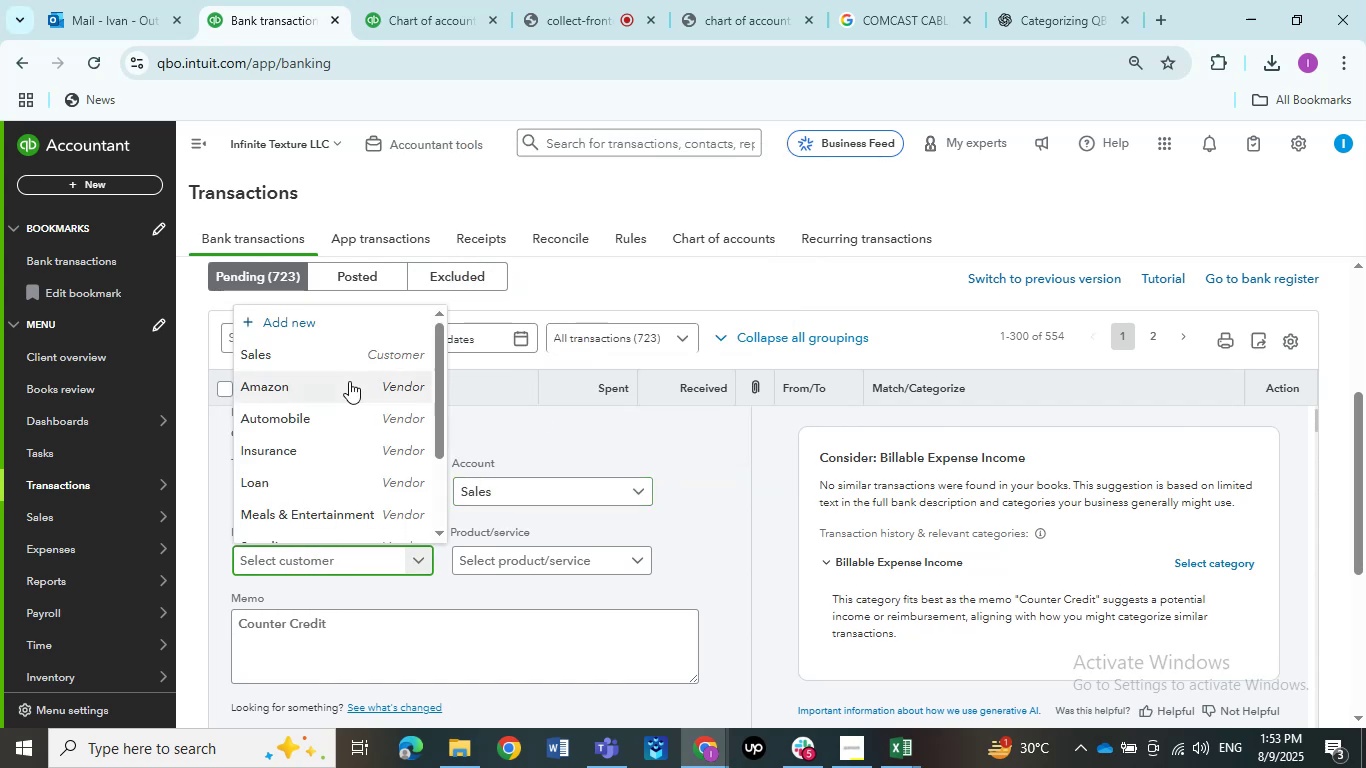 
left_click([345, 362])
 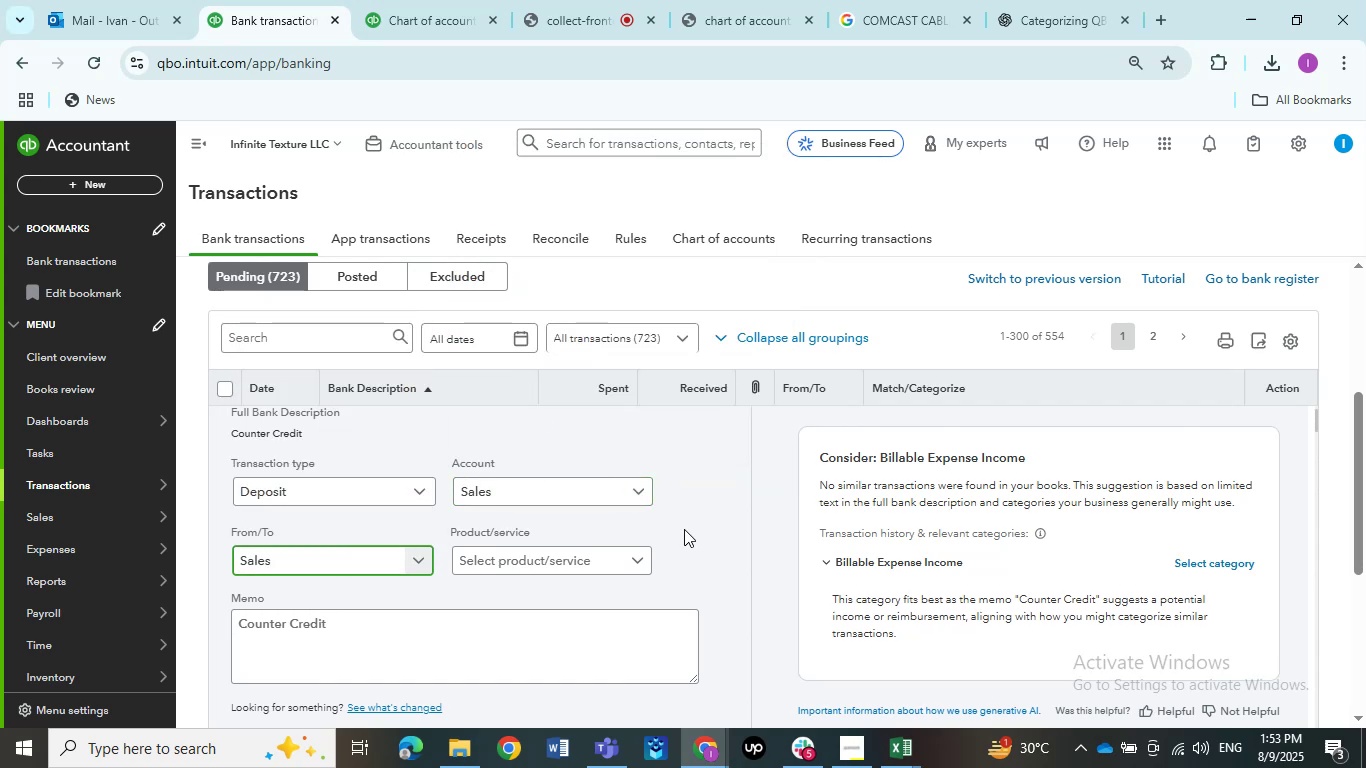 
left_click([359, 553])
 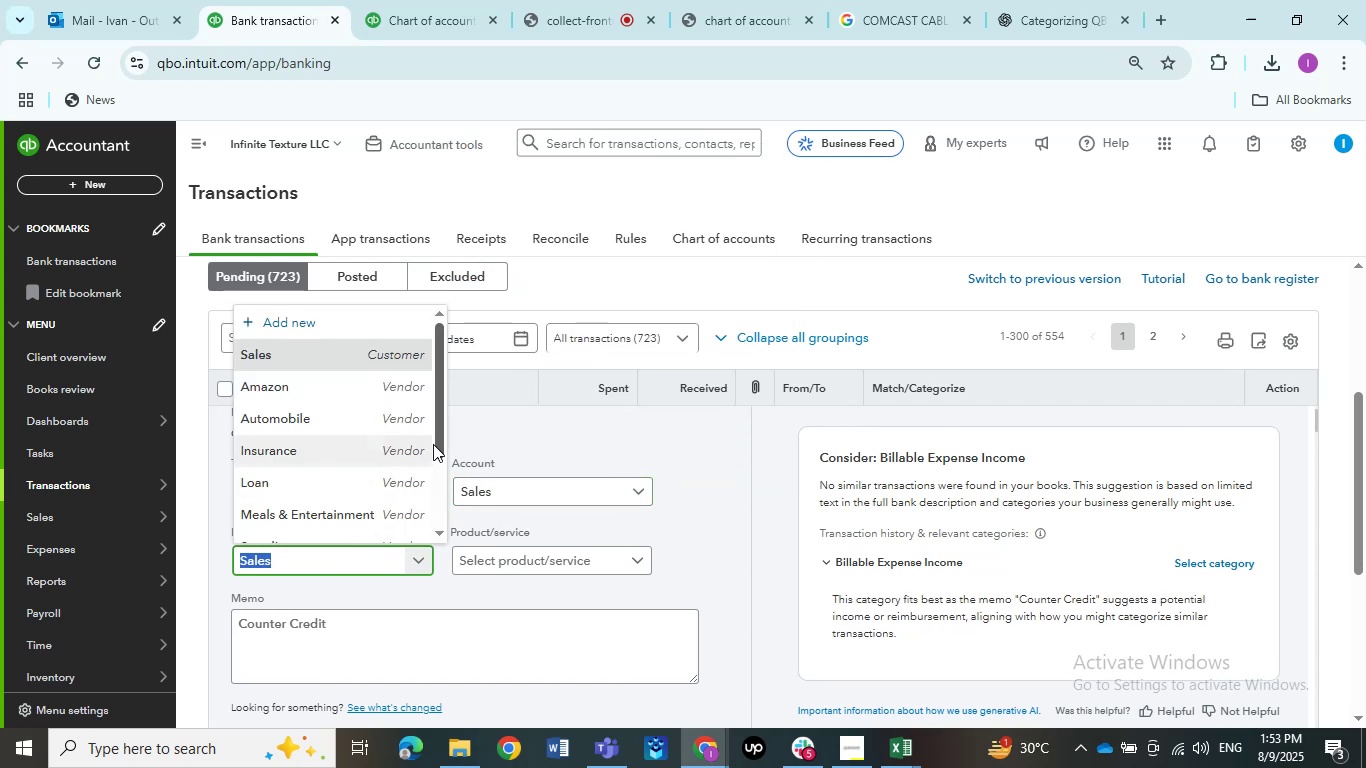 
scroll: coordinate [398, 459], scroll_direction: down, amount: 1.0
 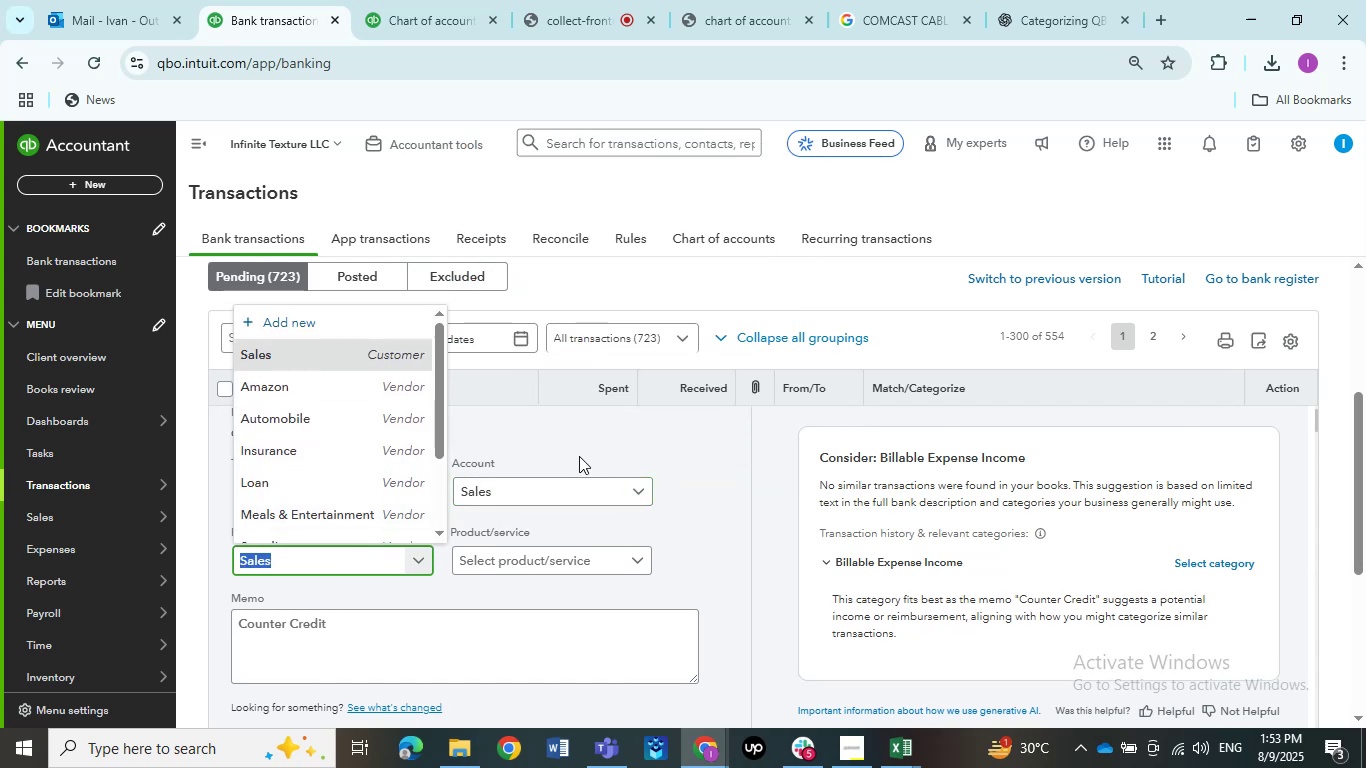 
left_click([579, 456])
 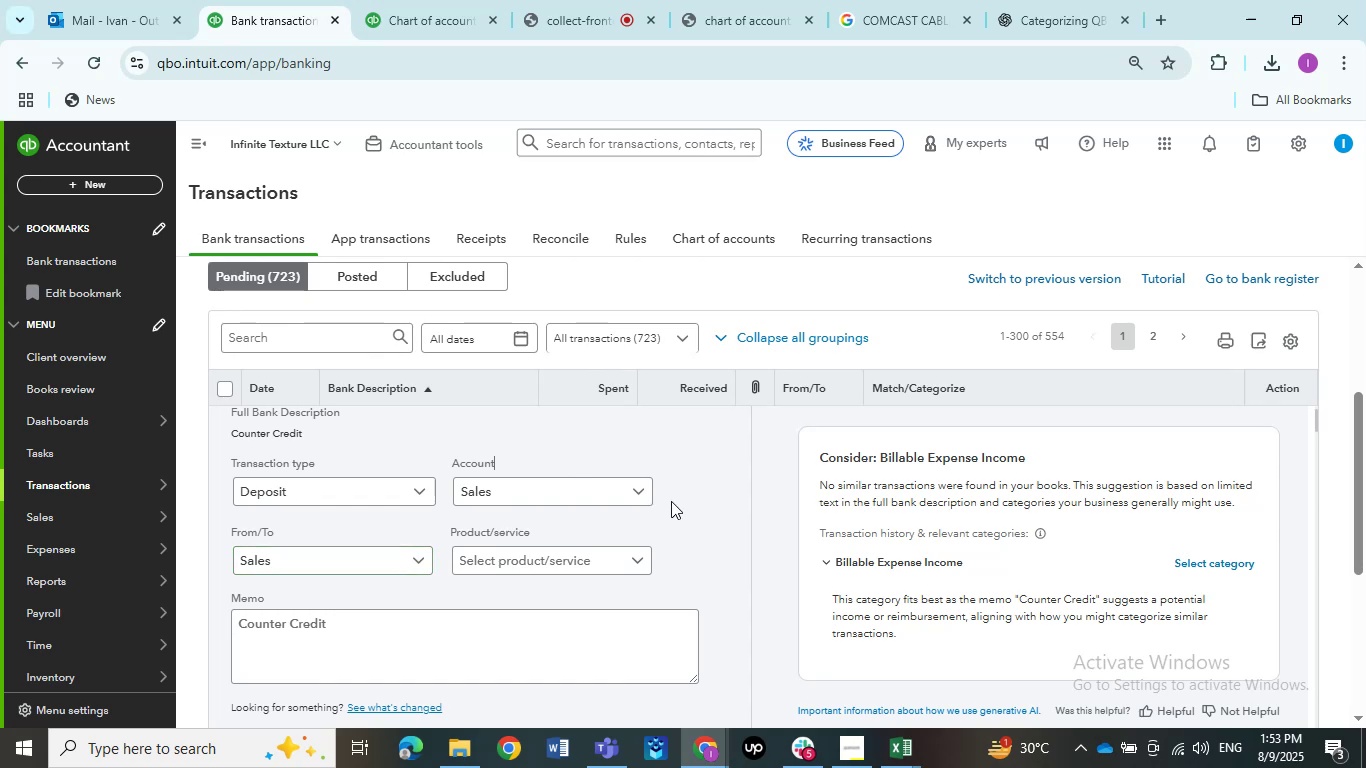 
scroll: coordinate [680, 540], scroll_direction: down, amount: 2.0
 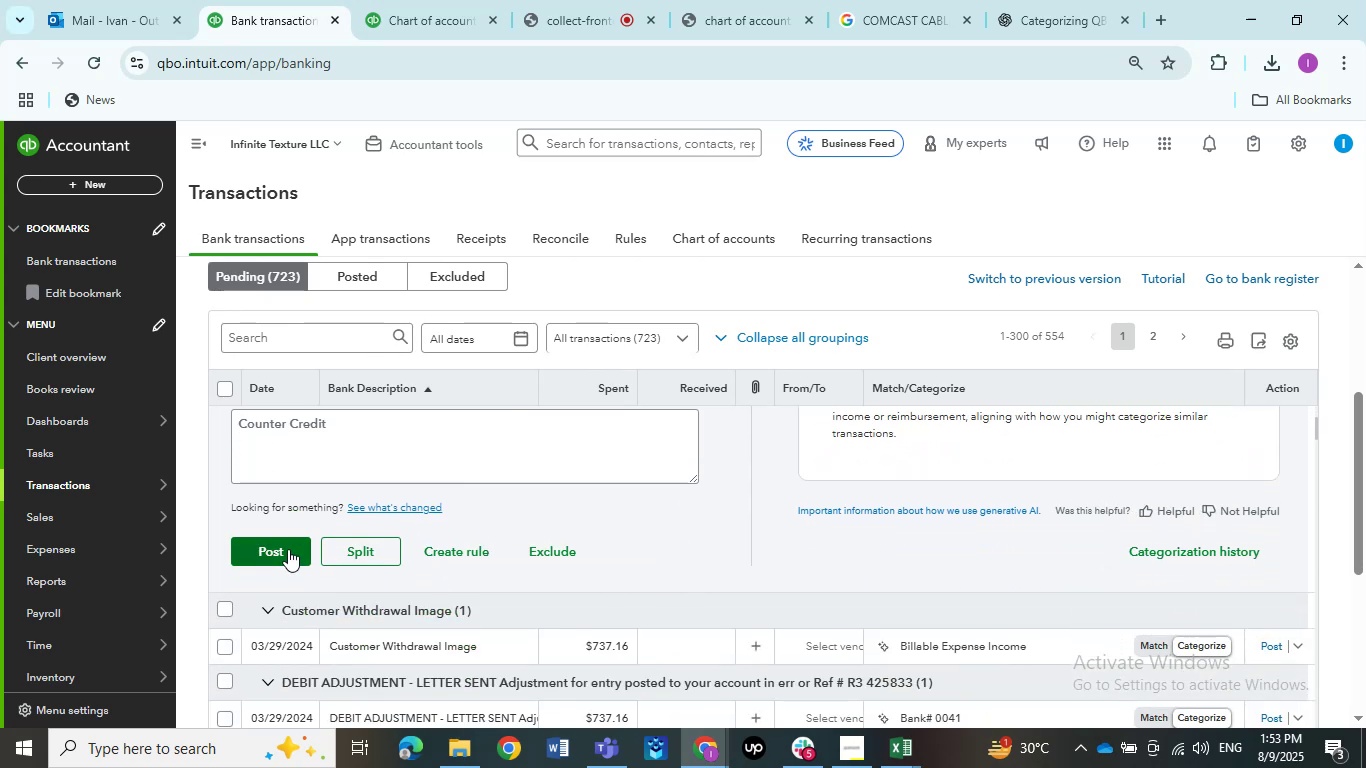 
left_click([288, 549])
 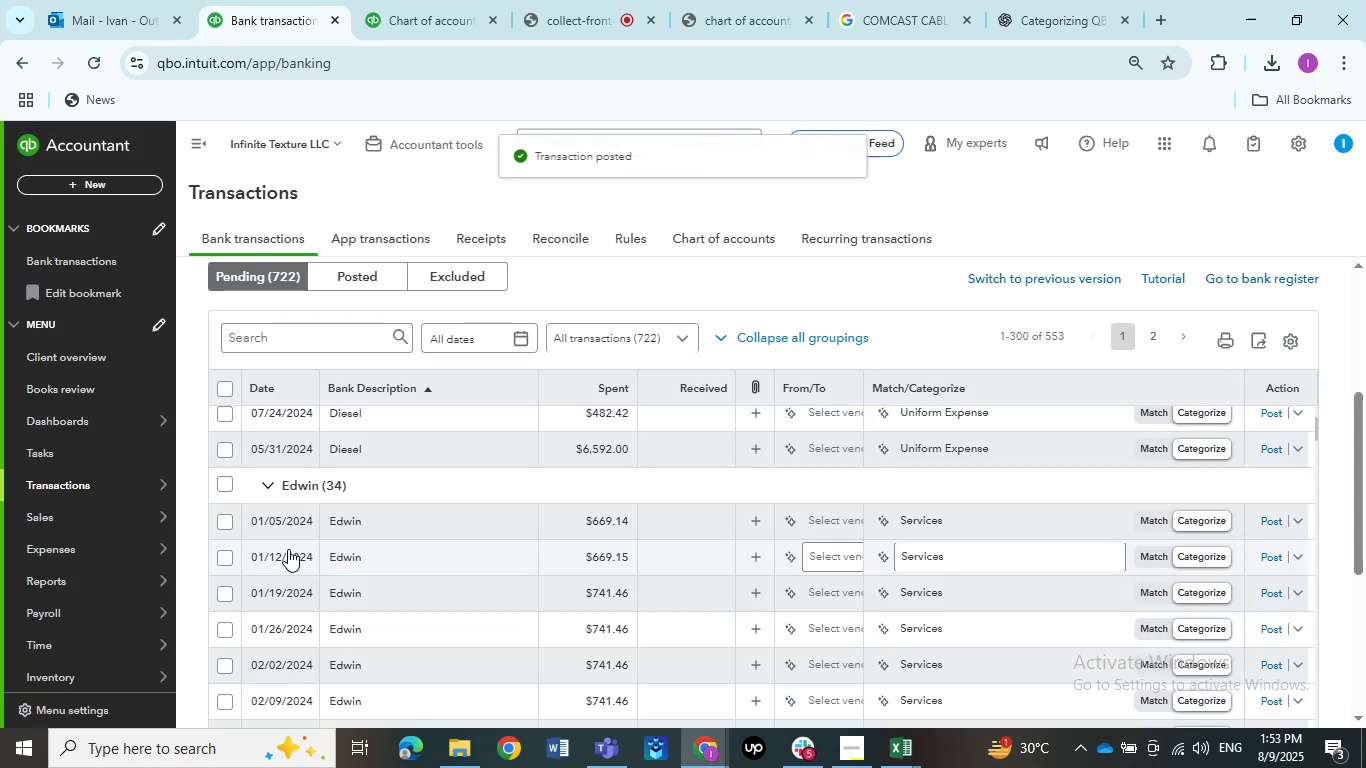 
wait(5.32)
 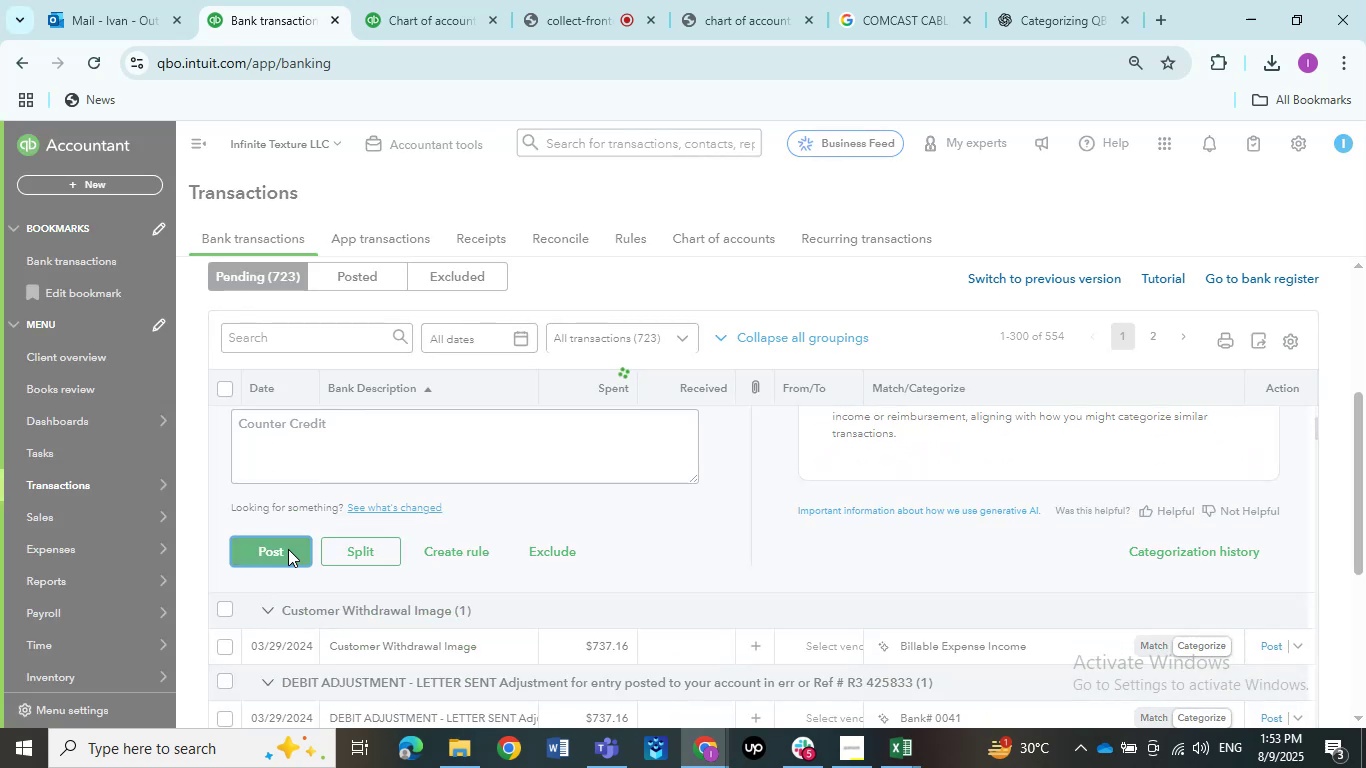 
scroll: coordinate [453, 582], scroll_direction: up, amount: 6.0
 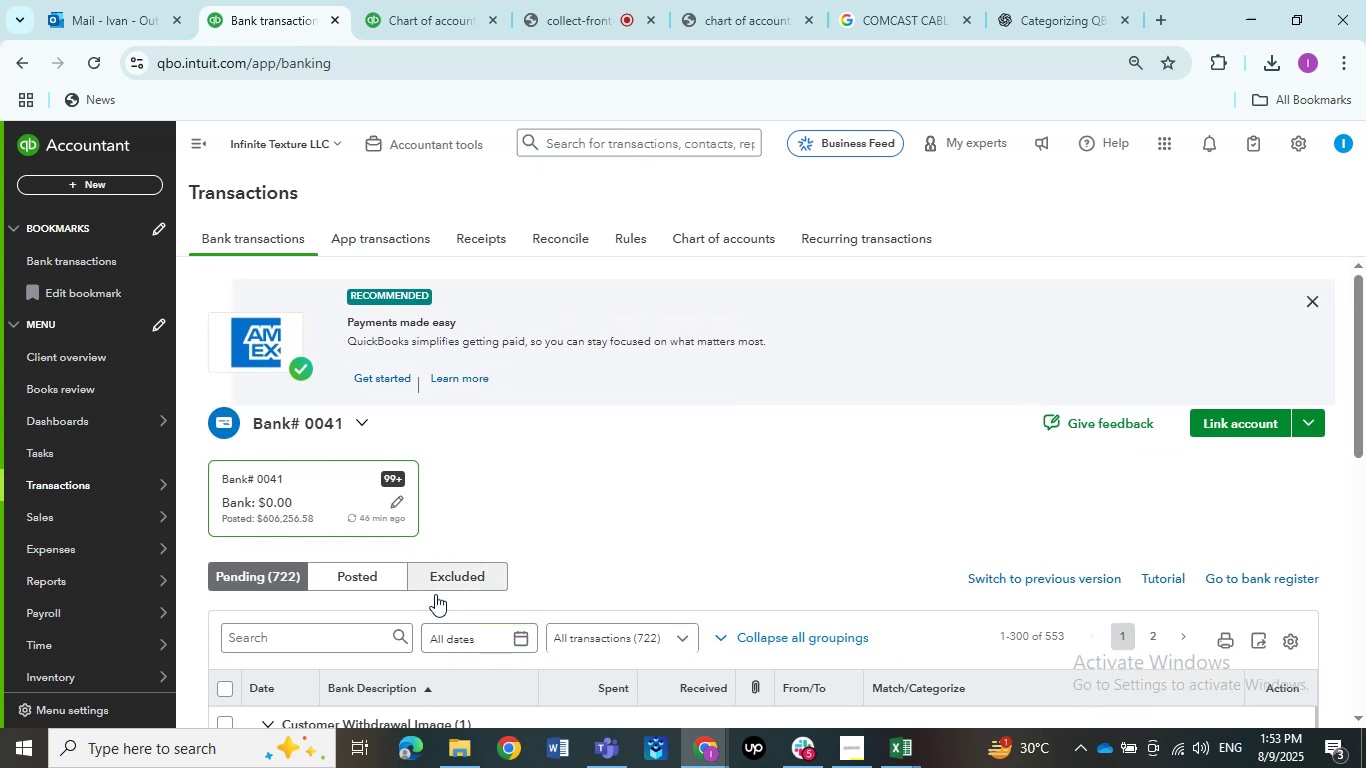 
scroll: coordinate [640, 488], scroll_direction: down, amount: 2.0
 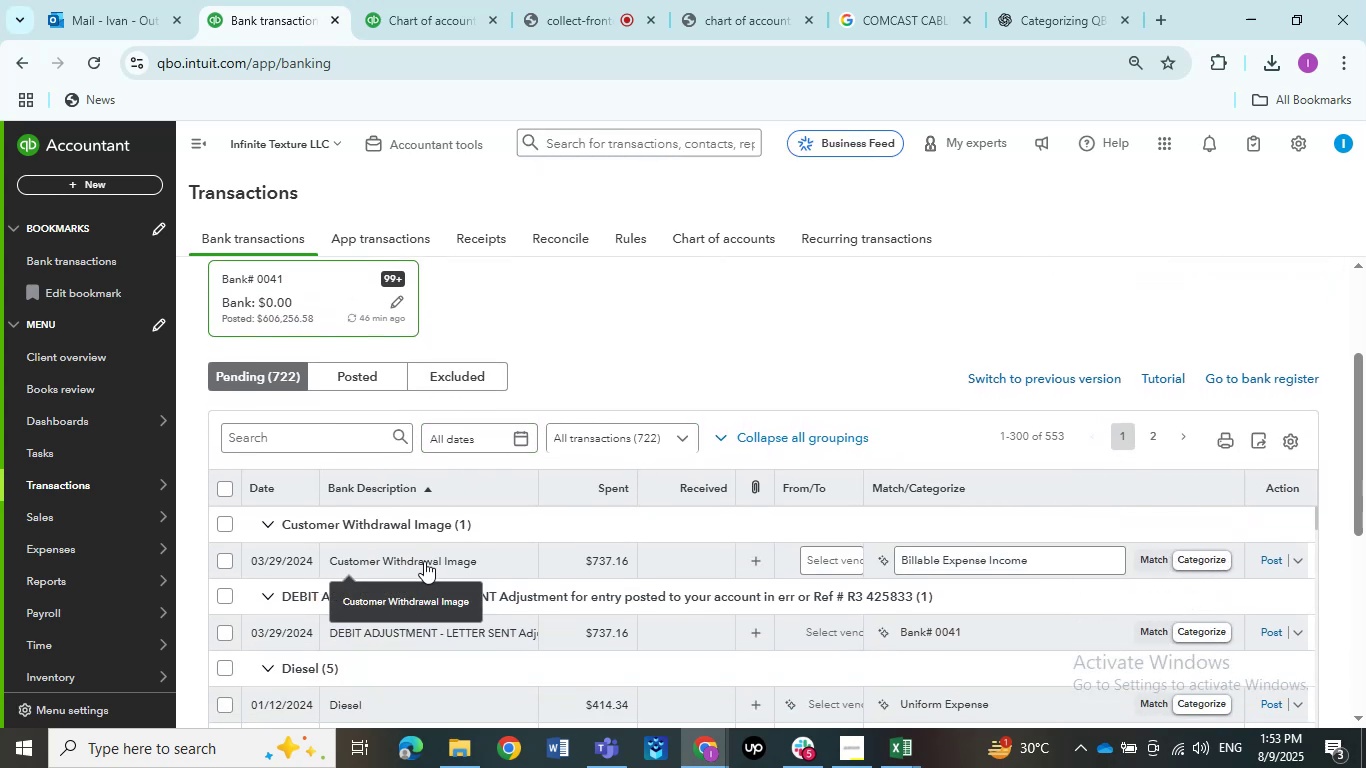 
left_click([422, 558])
 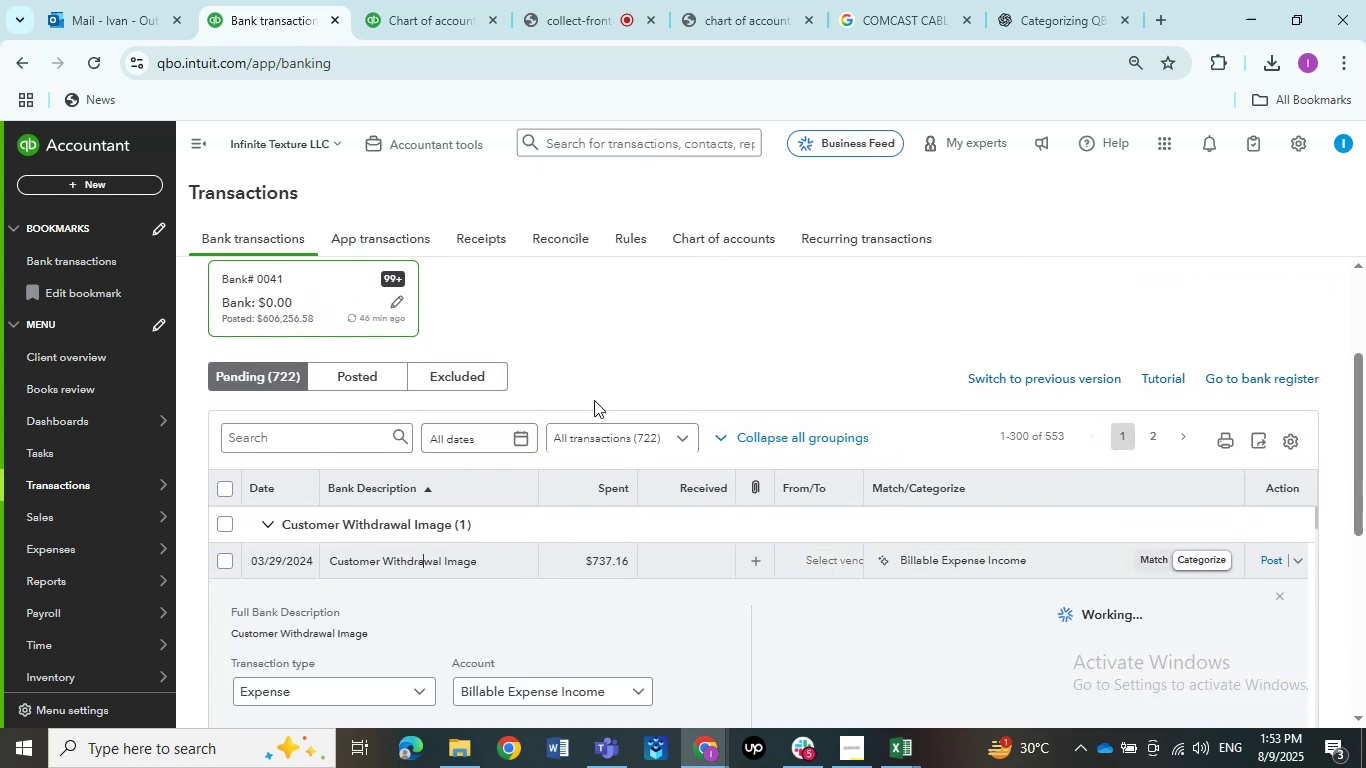 
scroll: coordinate [608, 375], scroll_direction: down, amount: 2.0
 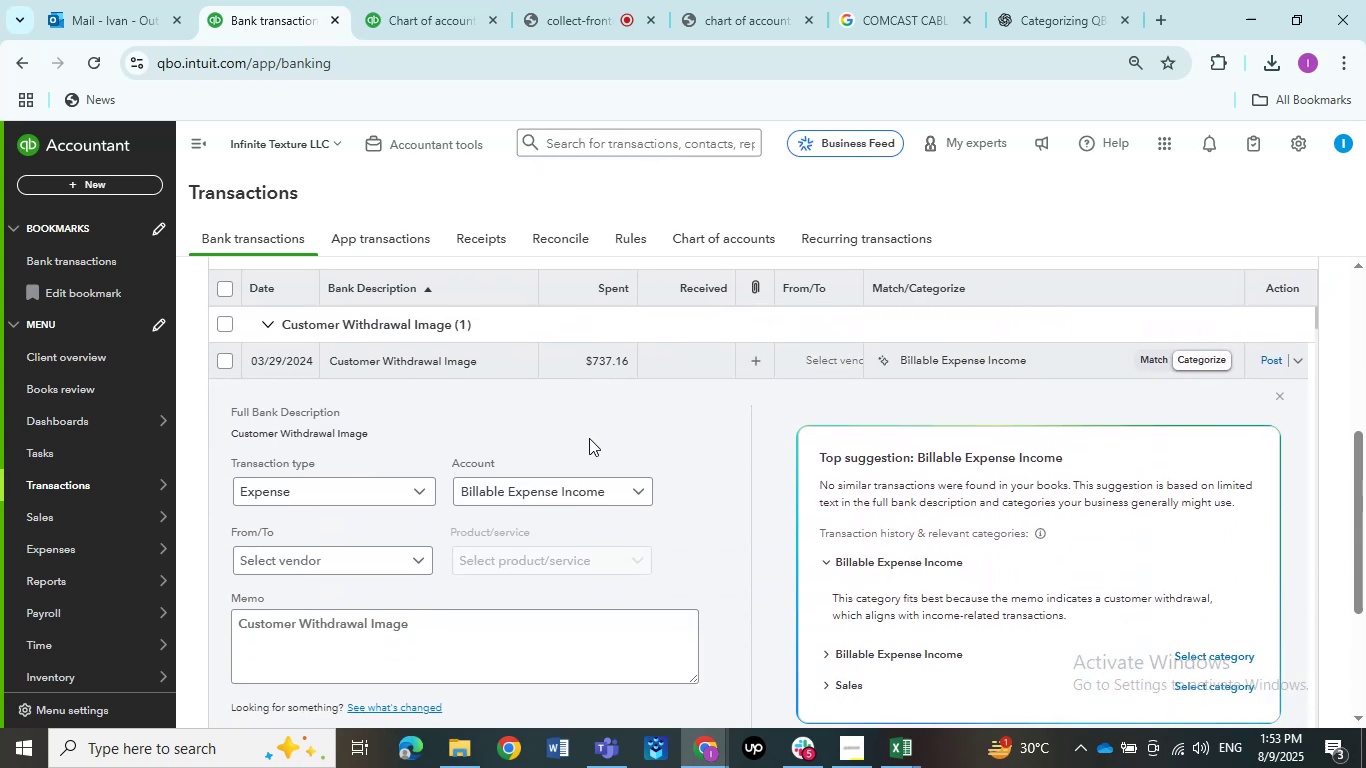 
mouse_move([557, 547])
 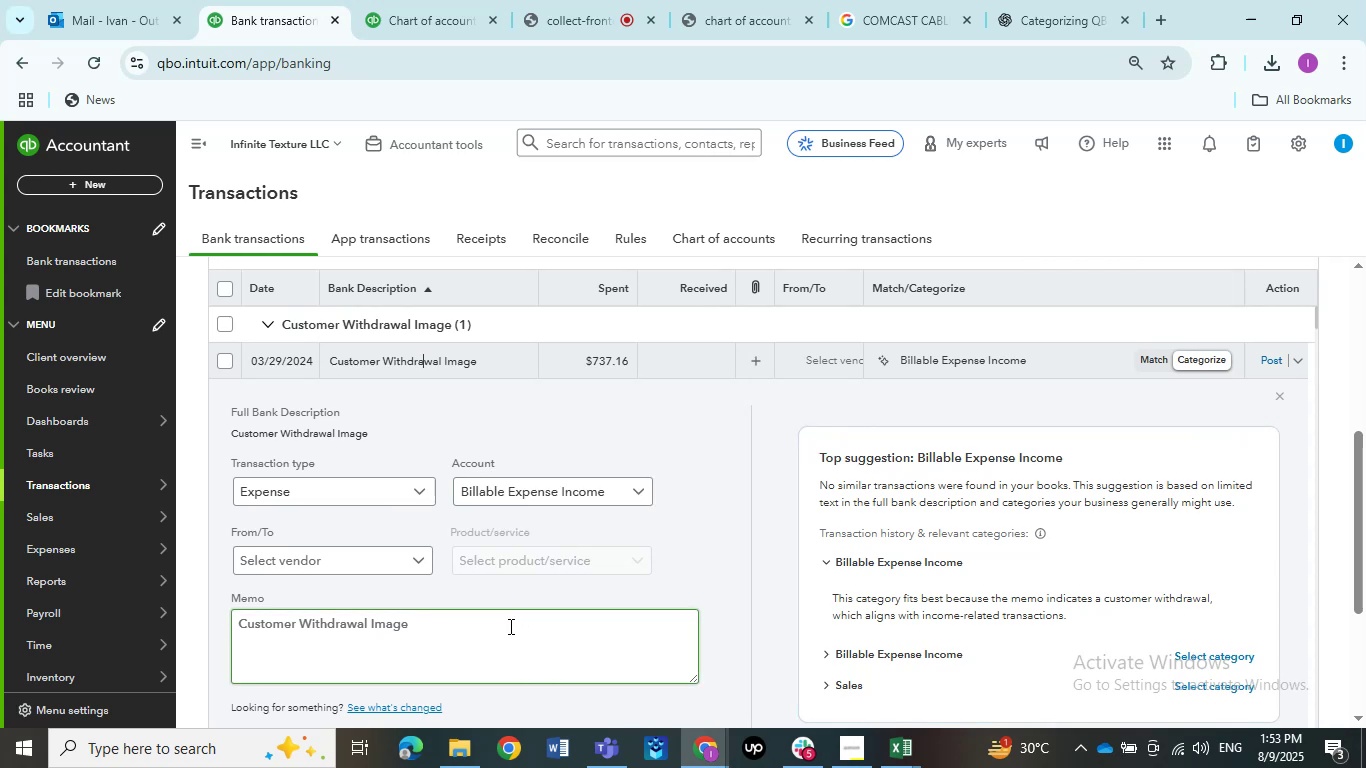 
left_click_drag(start_coordinate=[444, 624], to_coordinate=[238, 613])
 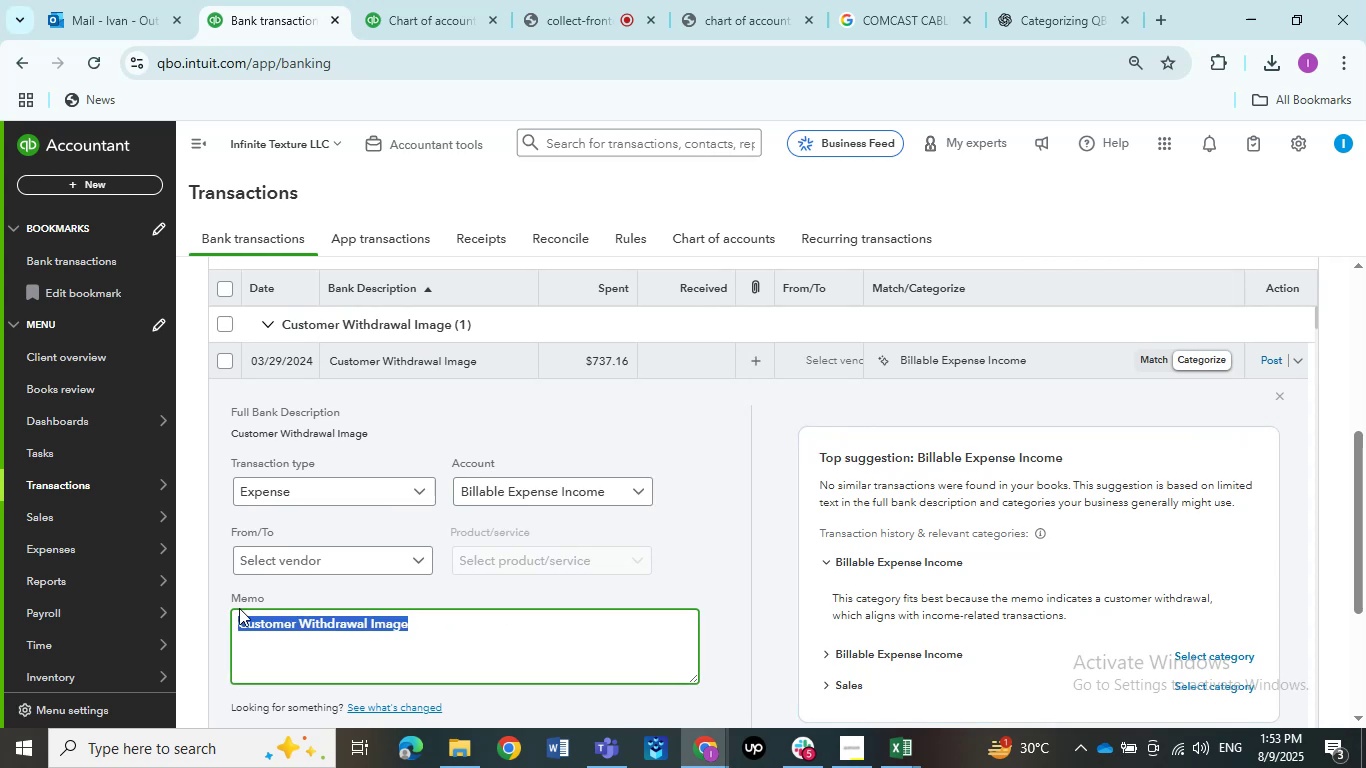 
key(Control+C)
 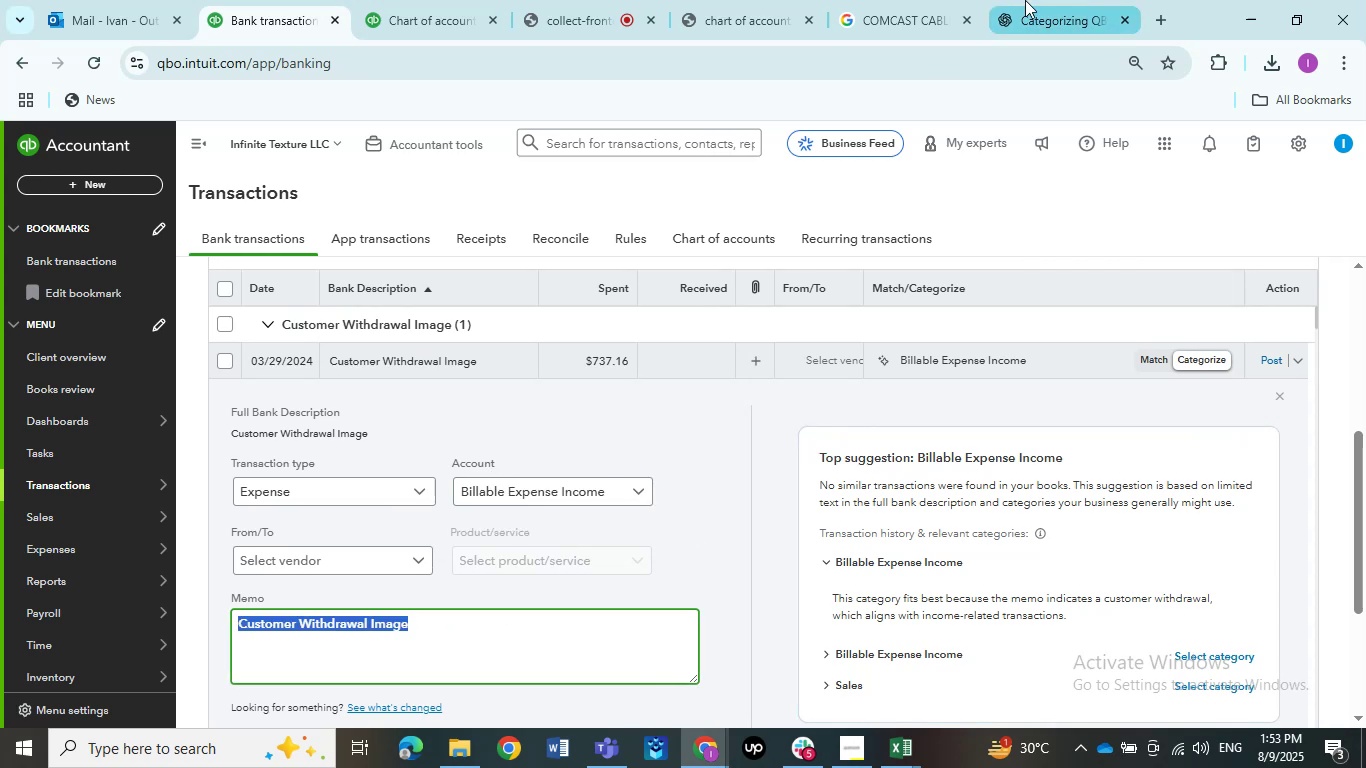 
left_click([904, 0])
 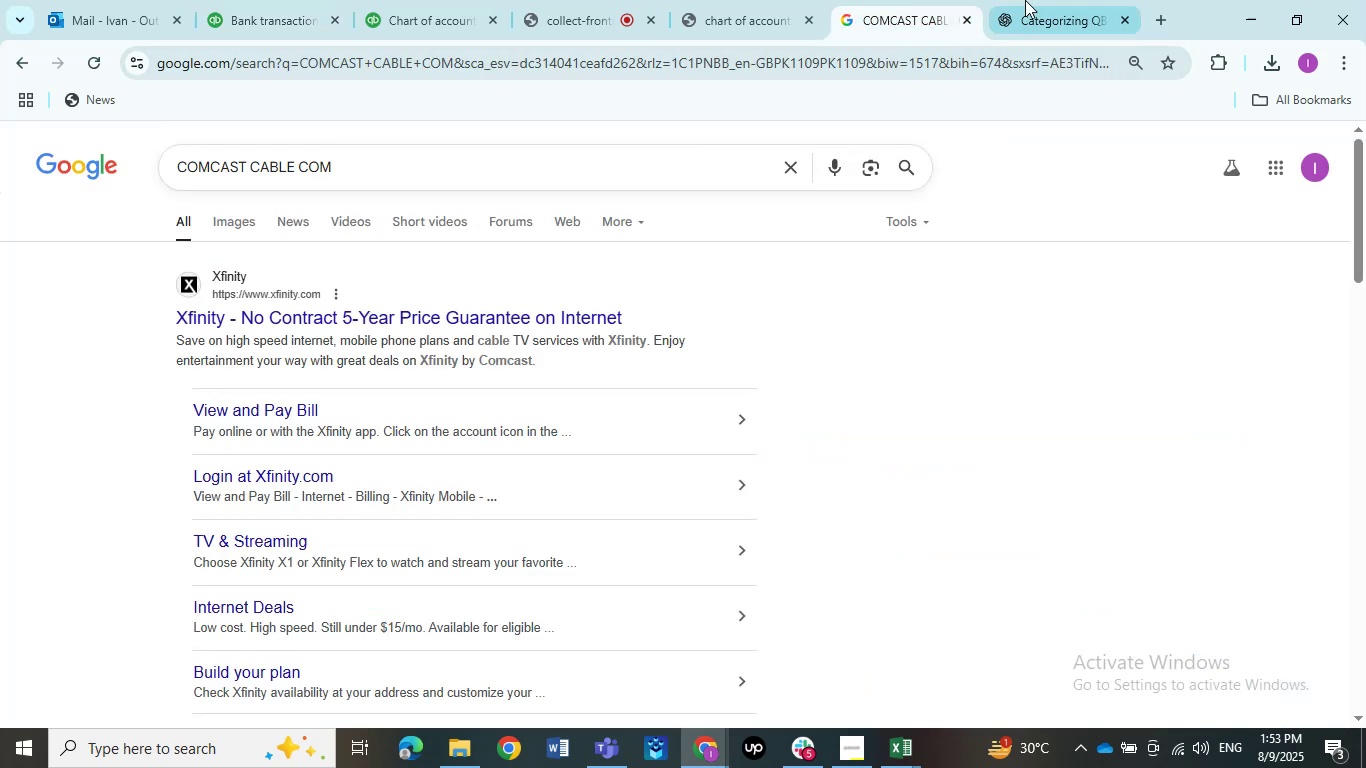 
key(Control+V)
 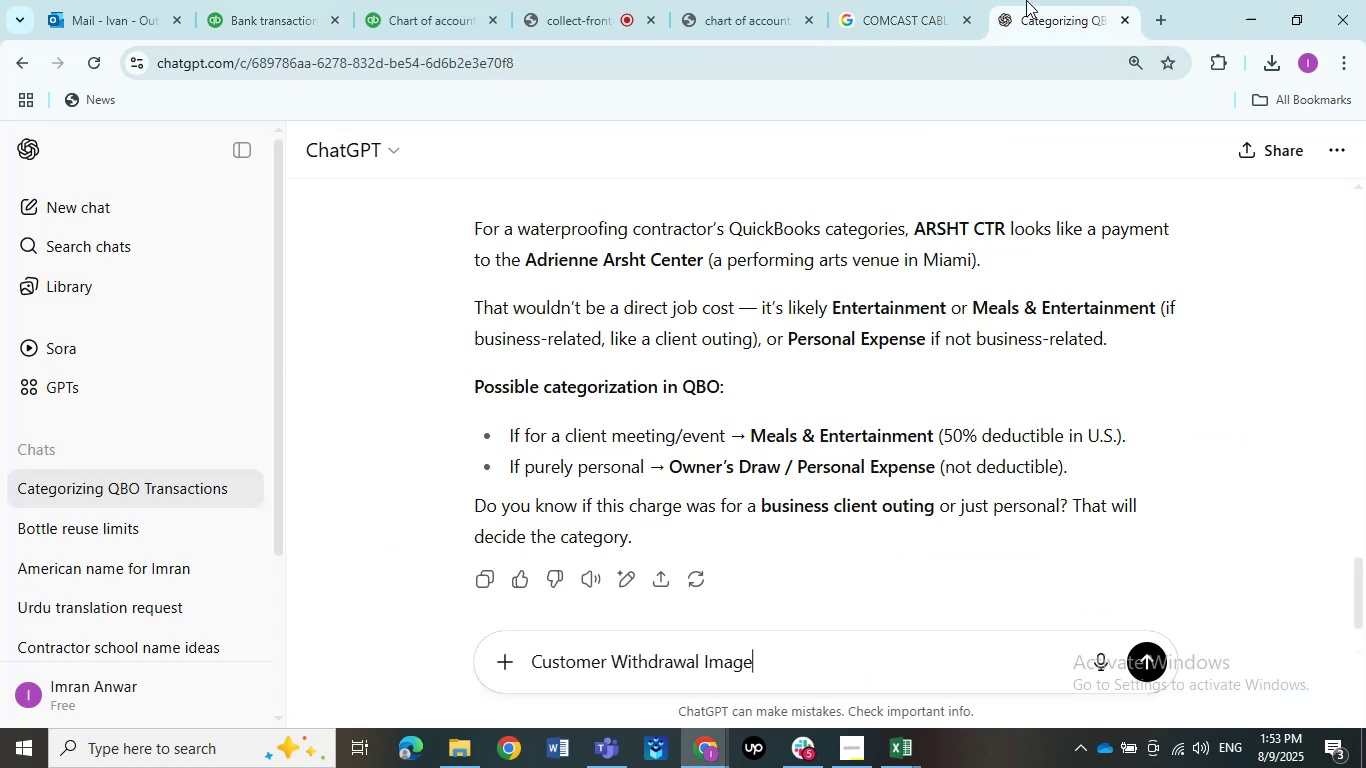 
hold_key(key=Backspace, duration=1.5)
 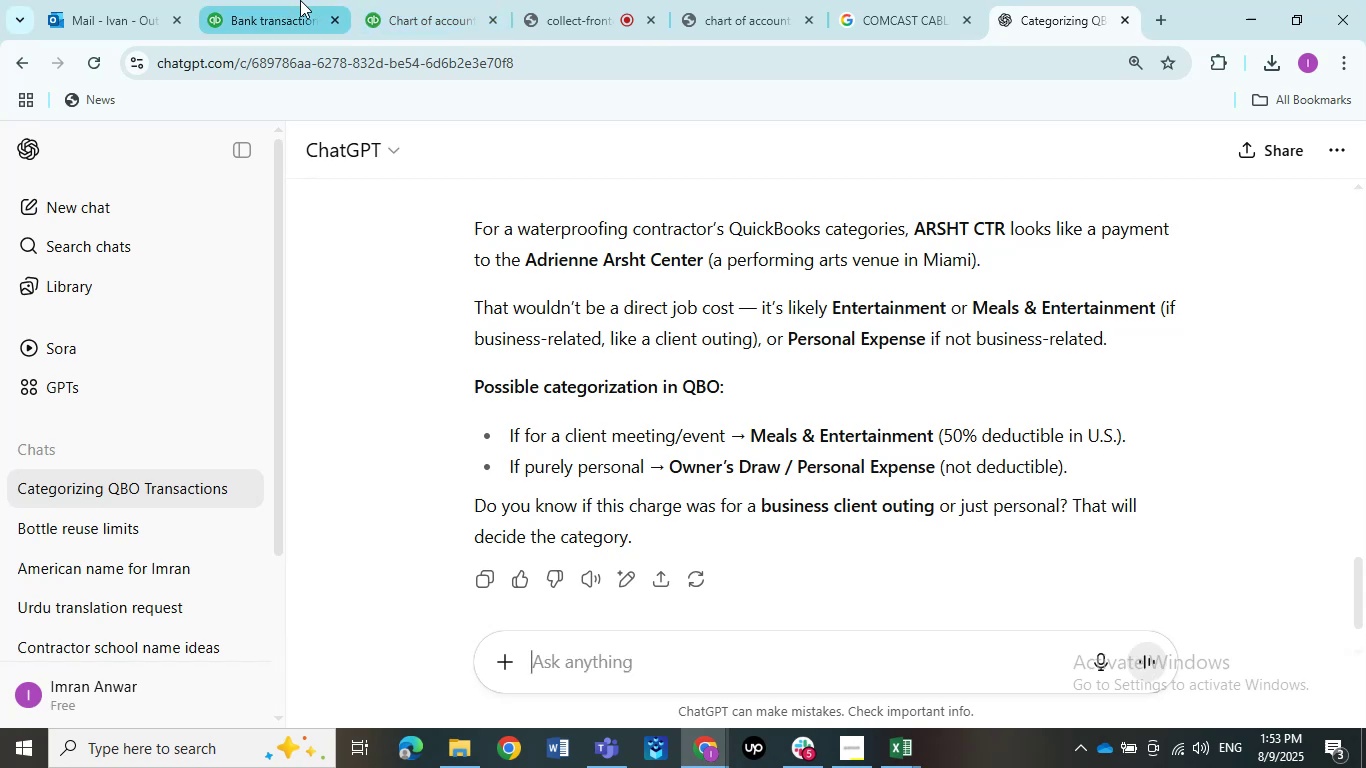 
key(Backspace)
 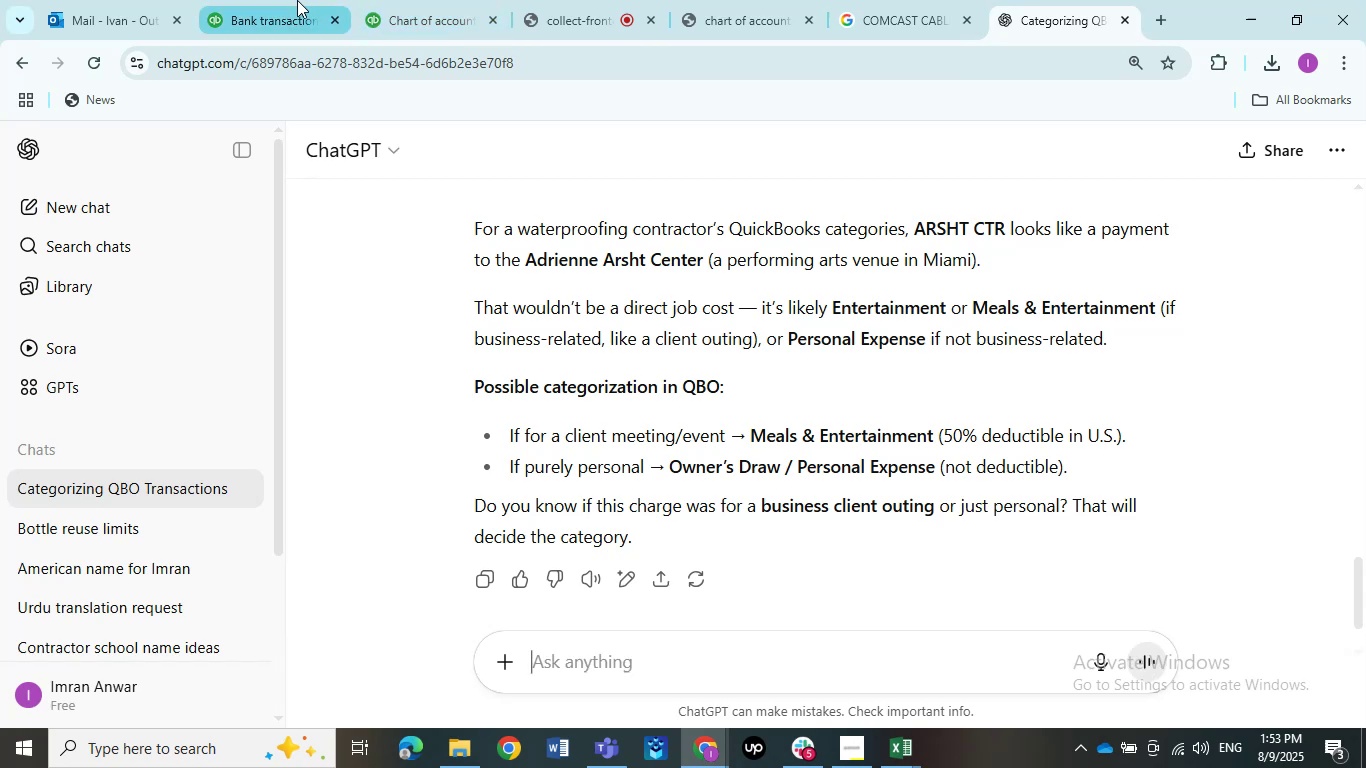 
key(Backspace)
 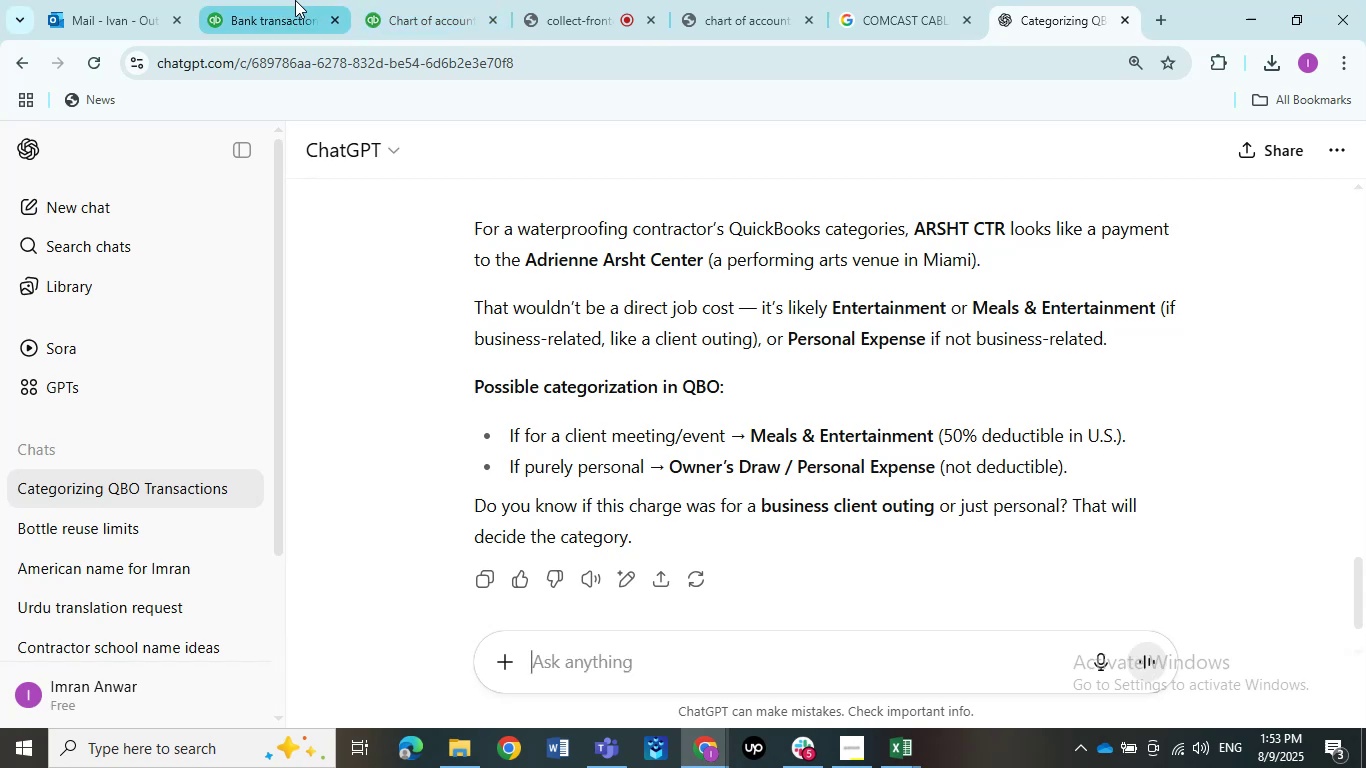 
key(Backspace)
 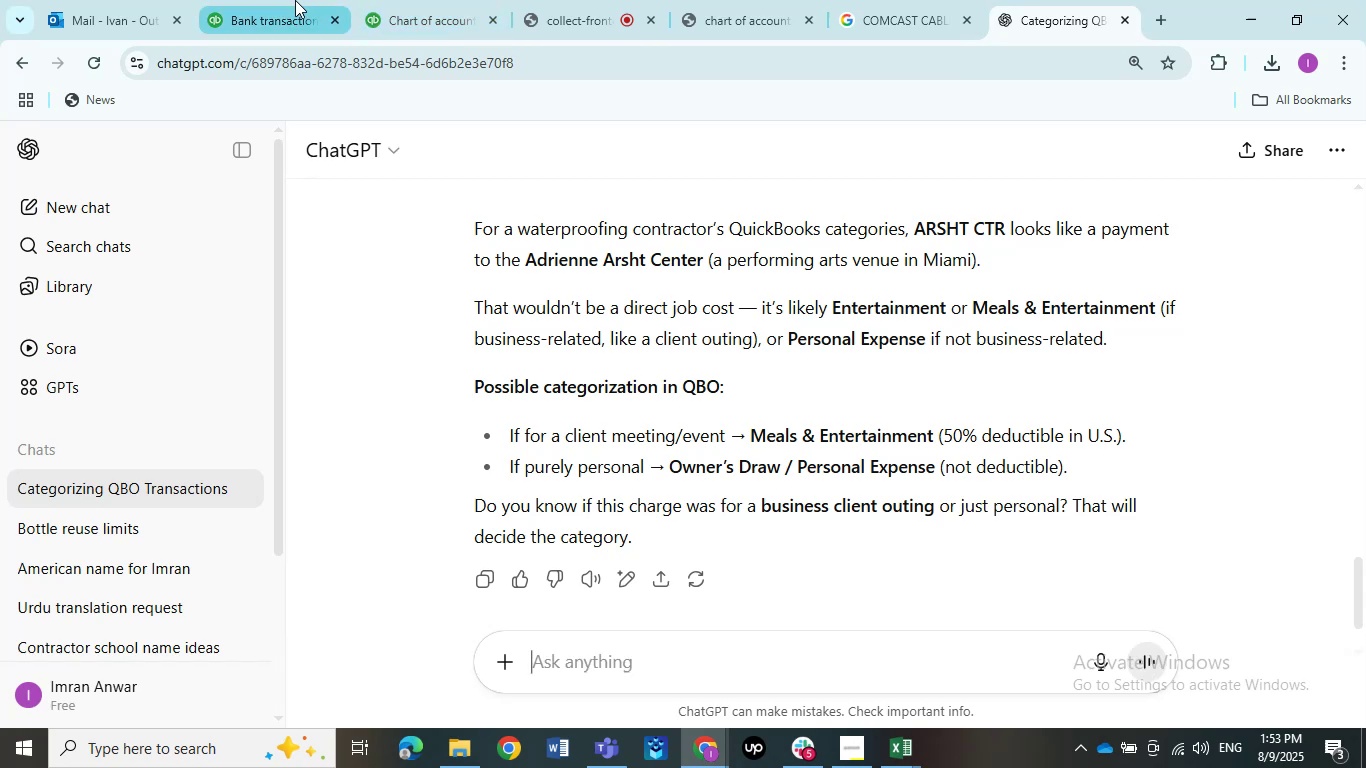 
key(Backspace)
 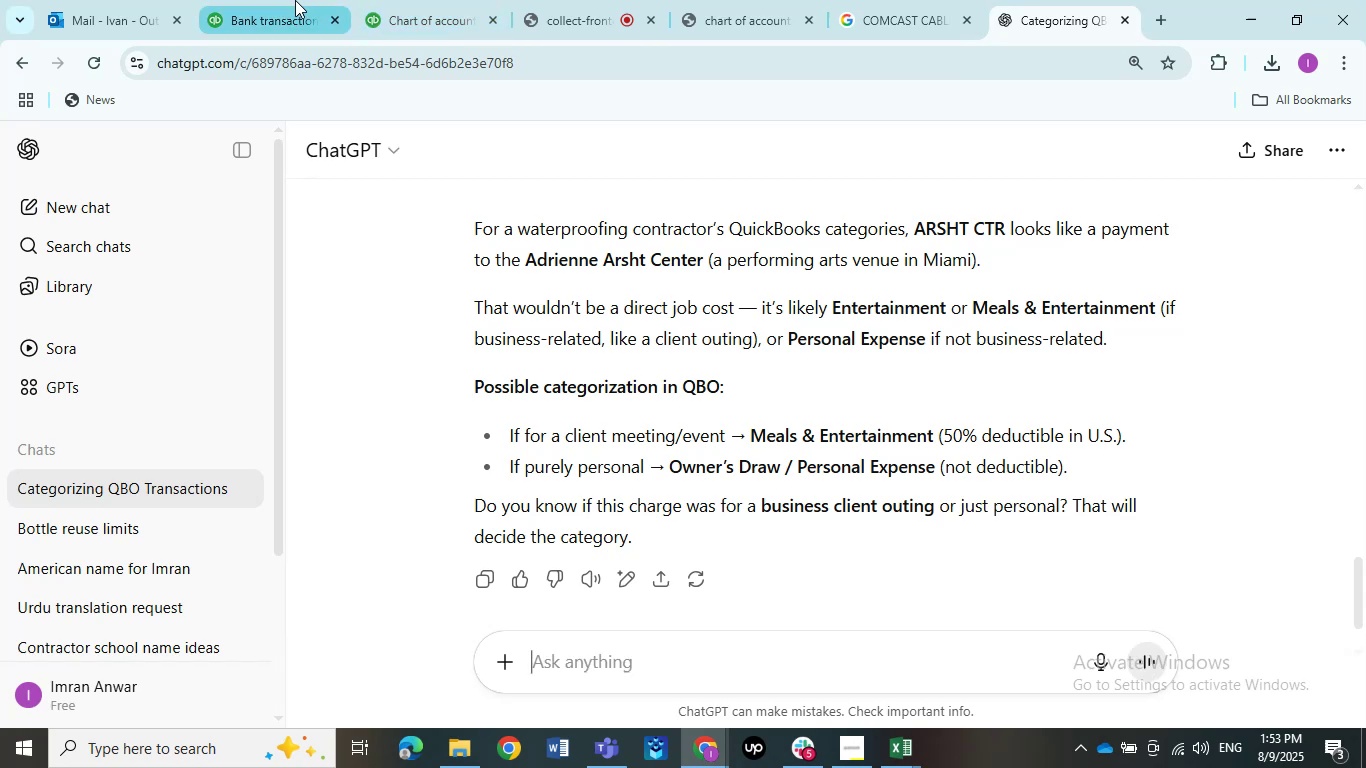 
key(Backspace)
 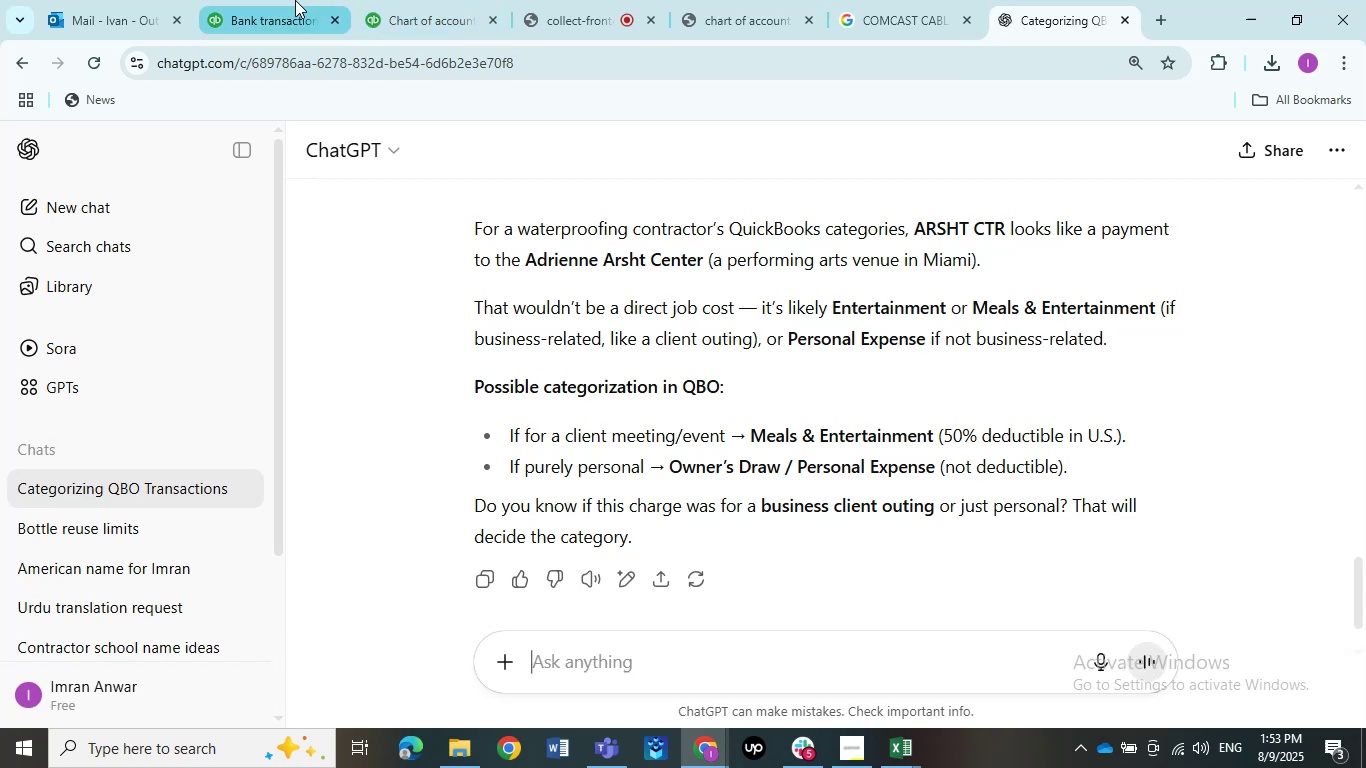 
left_click([295, 0])
 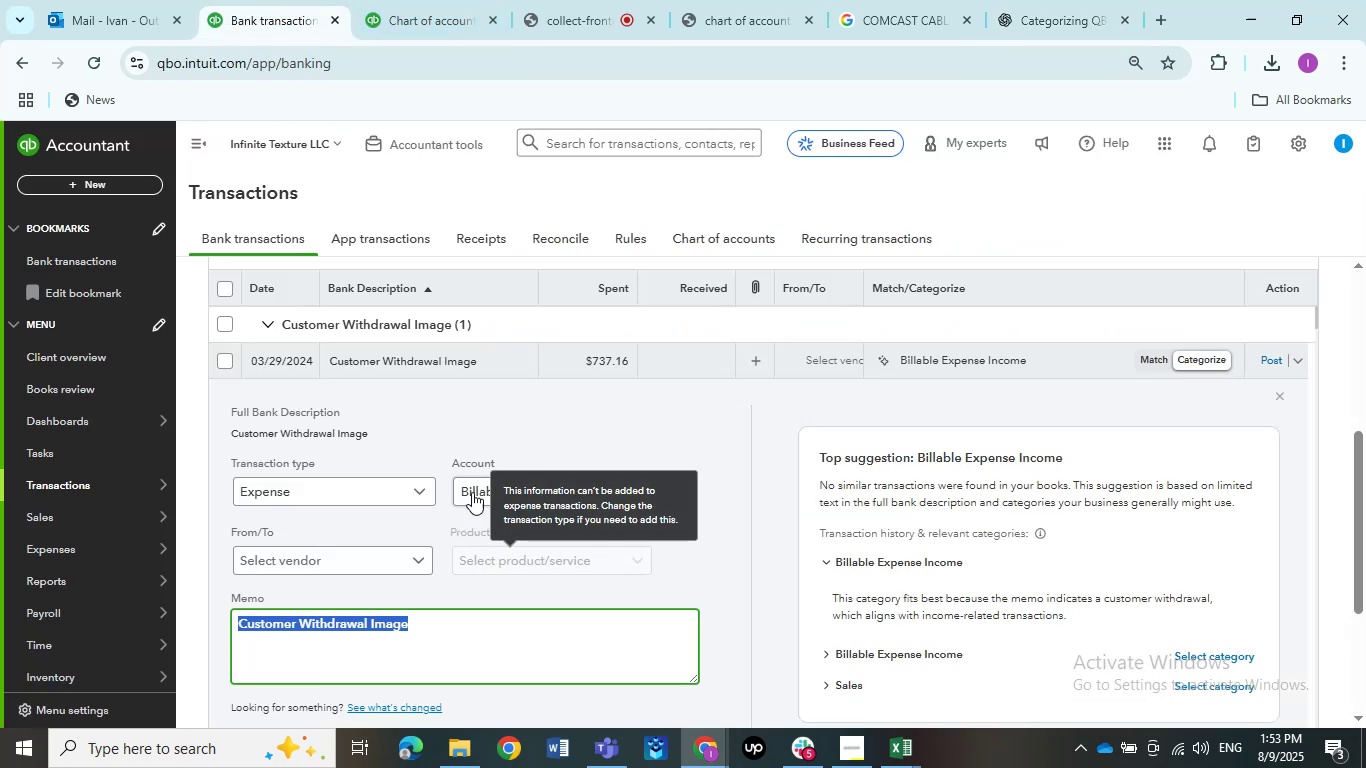 
left_click([471, 490])
 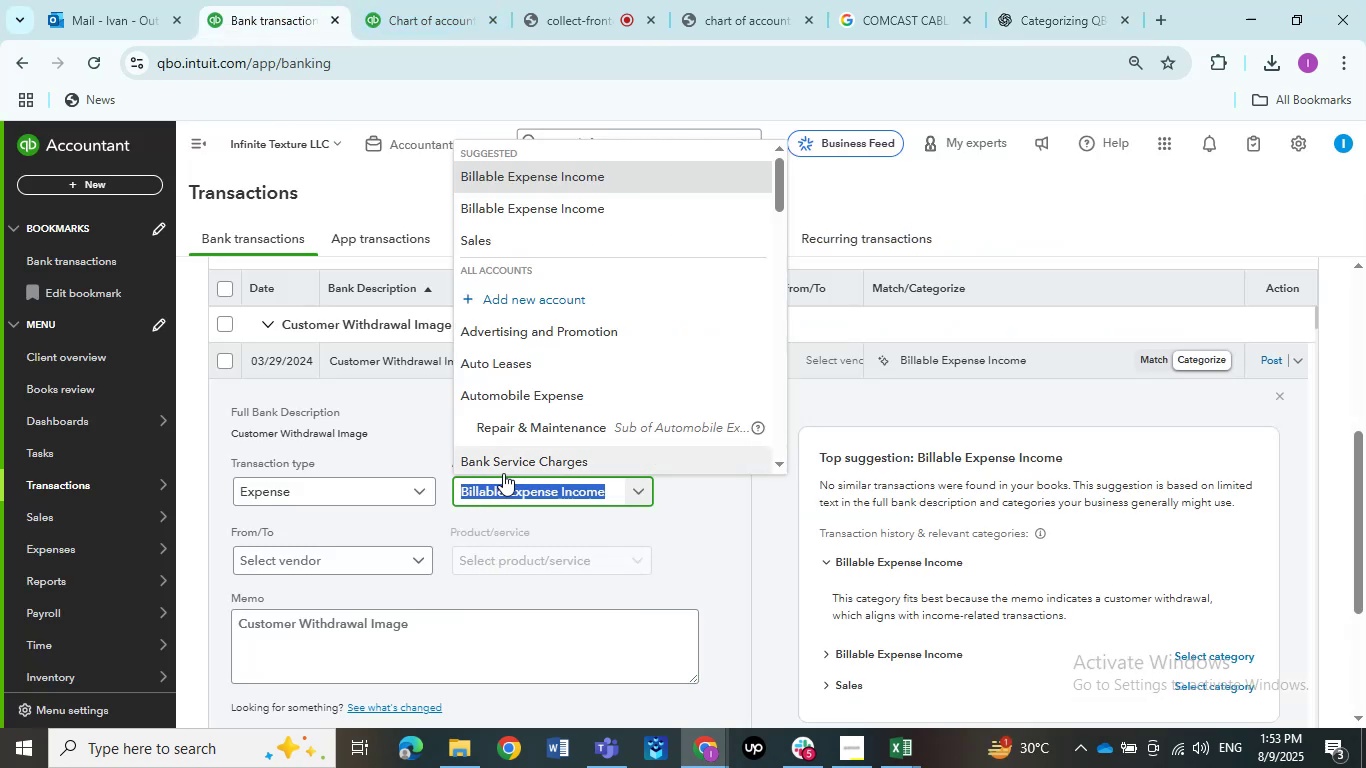 
type(ask)
 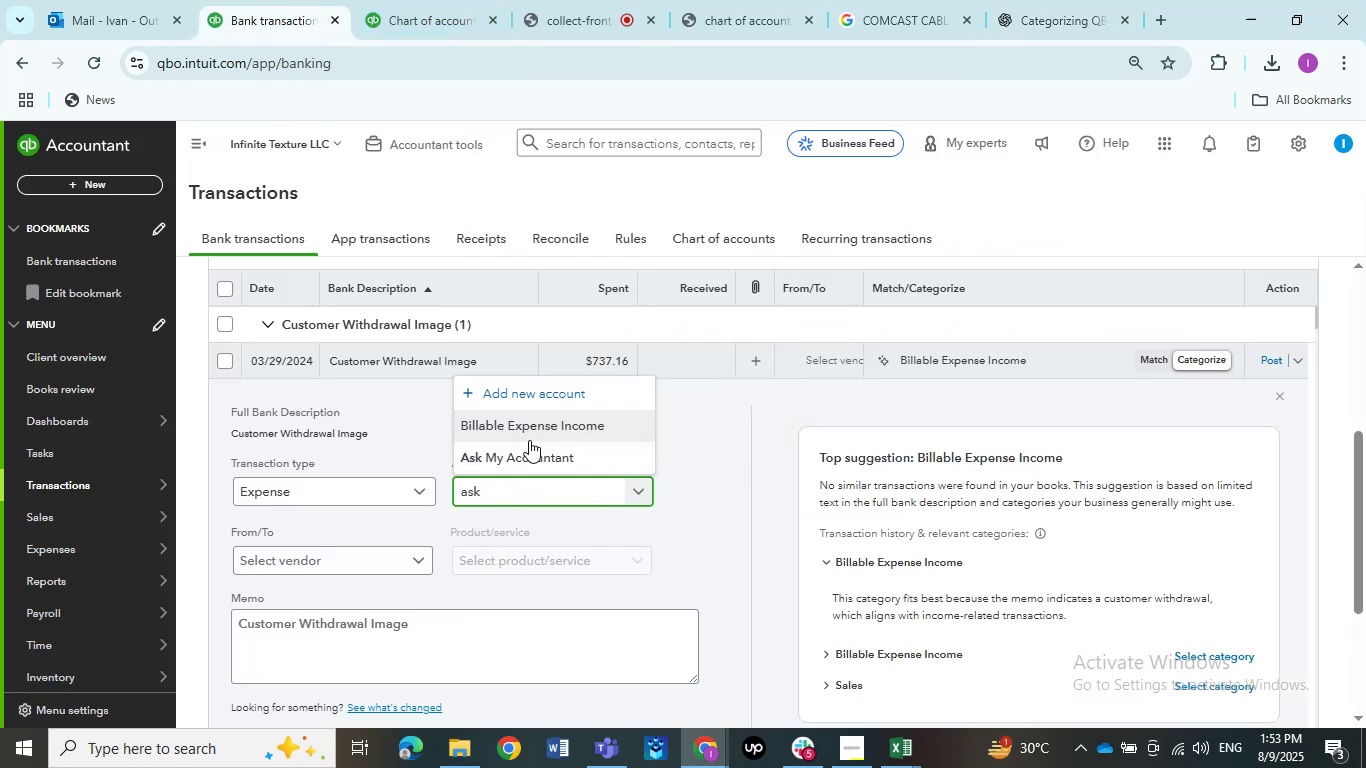 
left_click([530, 450])
 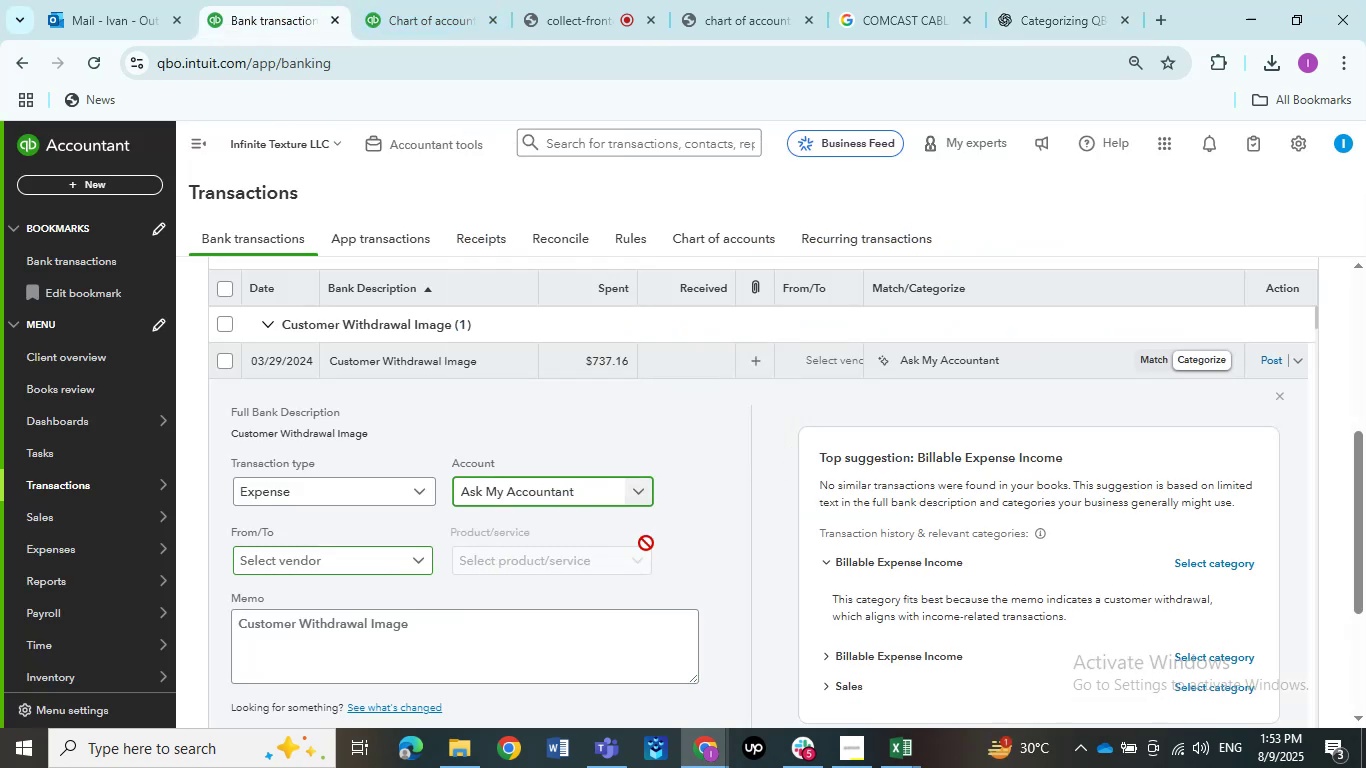 
scroll: coordinate [745, 484], scroll_direction: none, amount: 0.0
 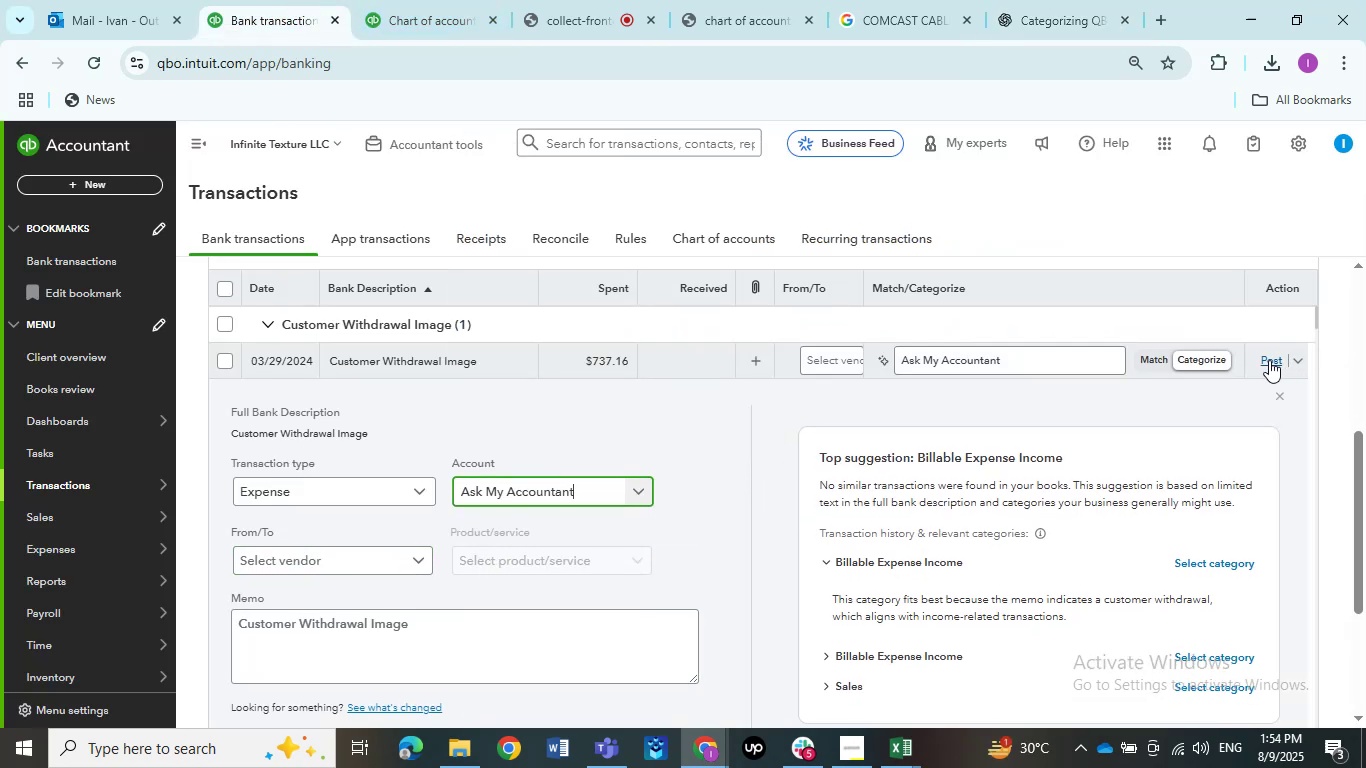 
left_click([1269, 360])
 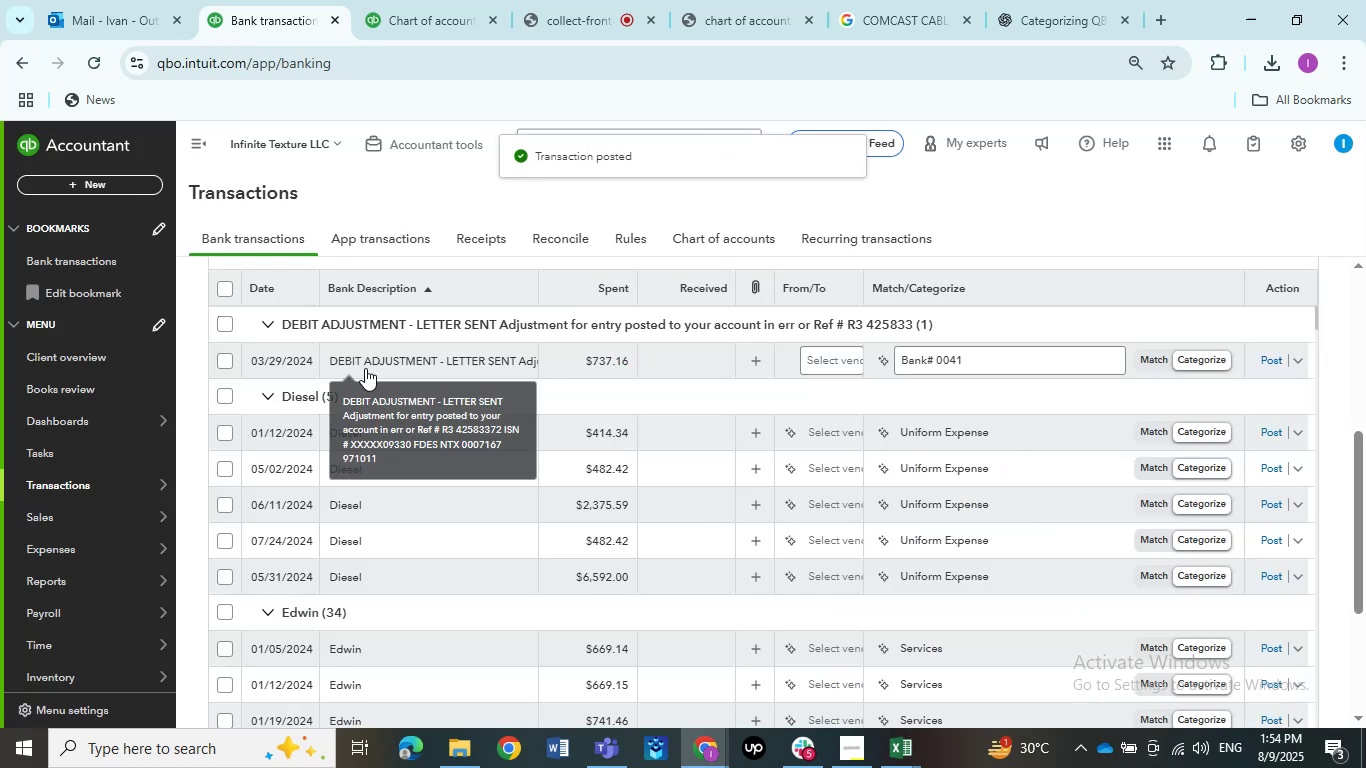 
wait(5.56)
 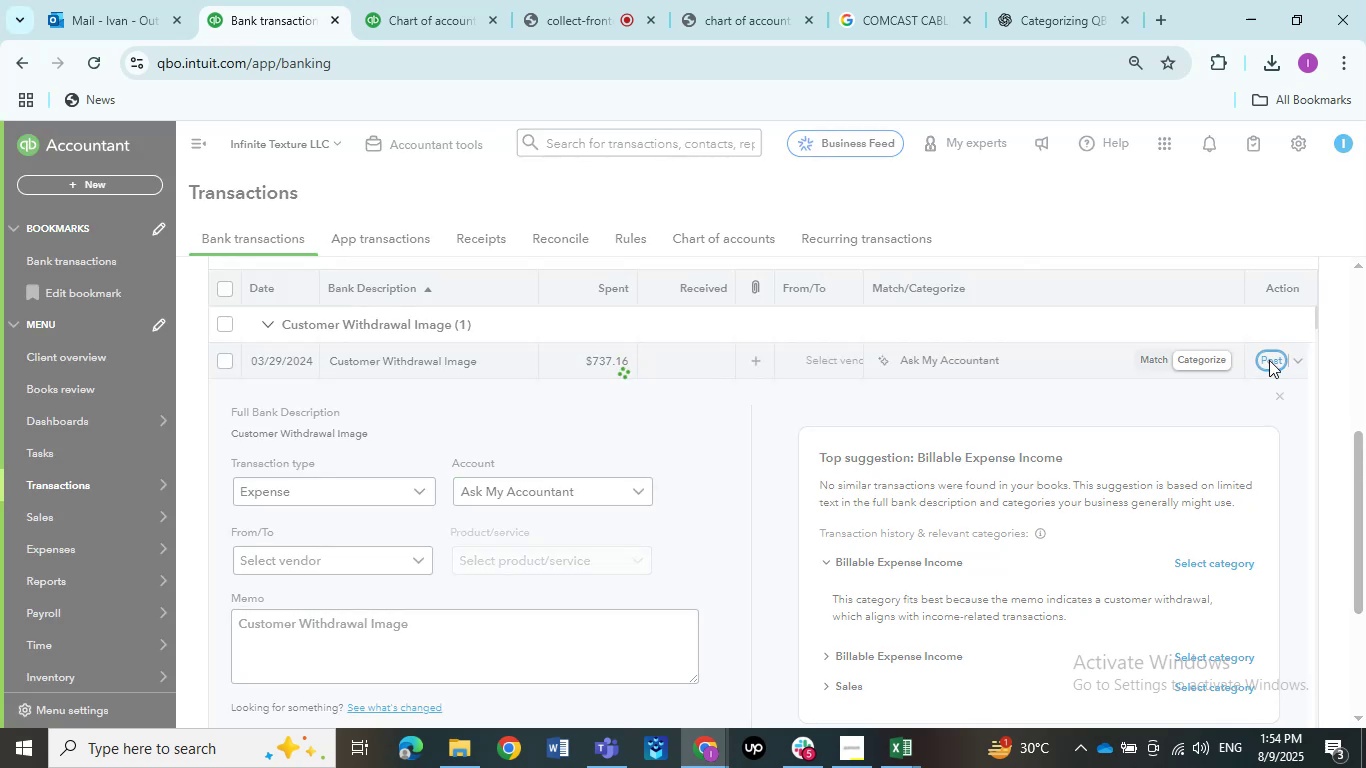 
left_click_drag(start_coordinate=[379, 364], to_coordinate=[392, 351])
 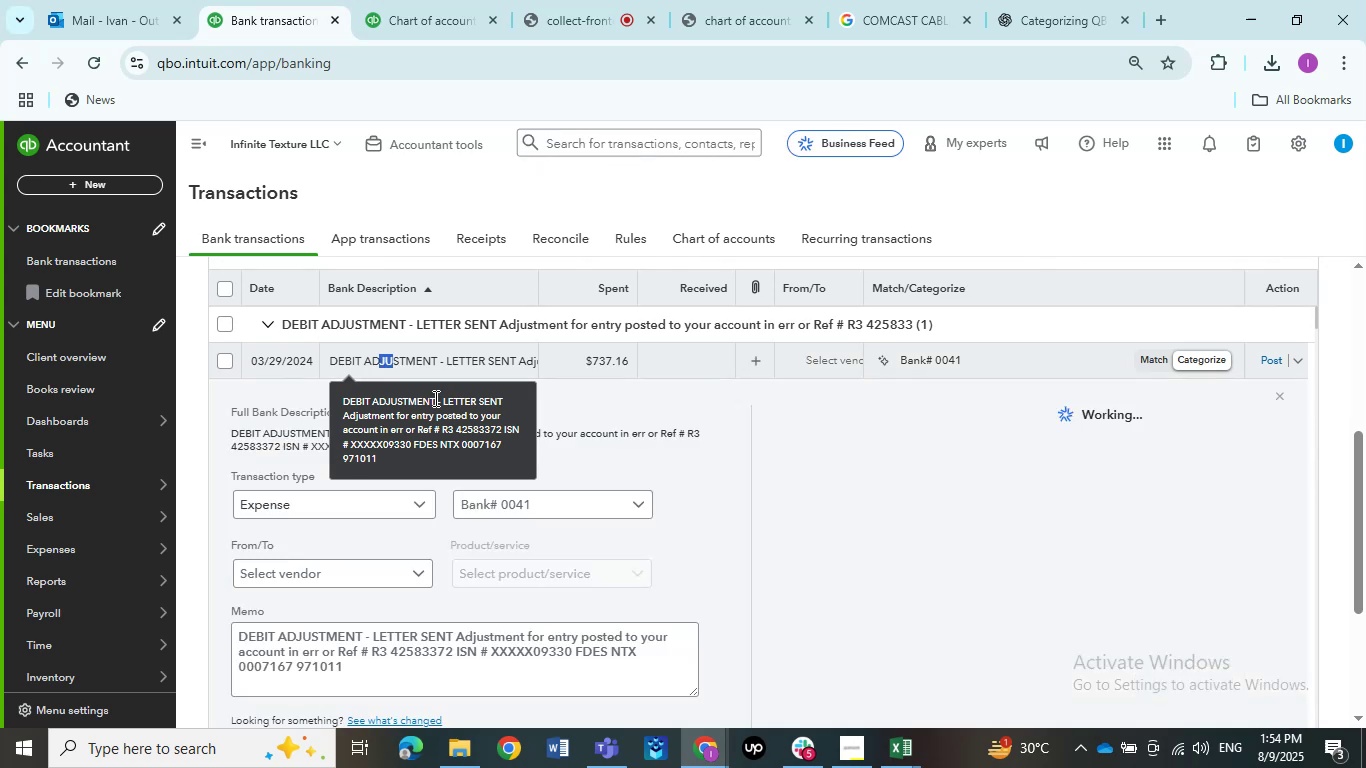 
wait(9.73)
 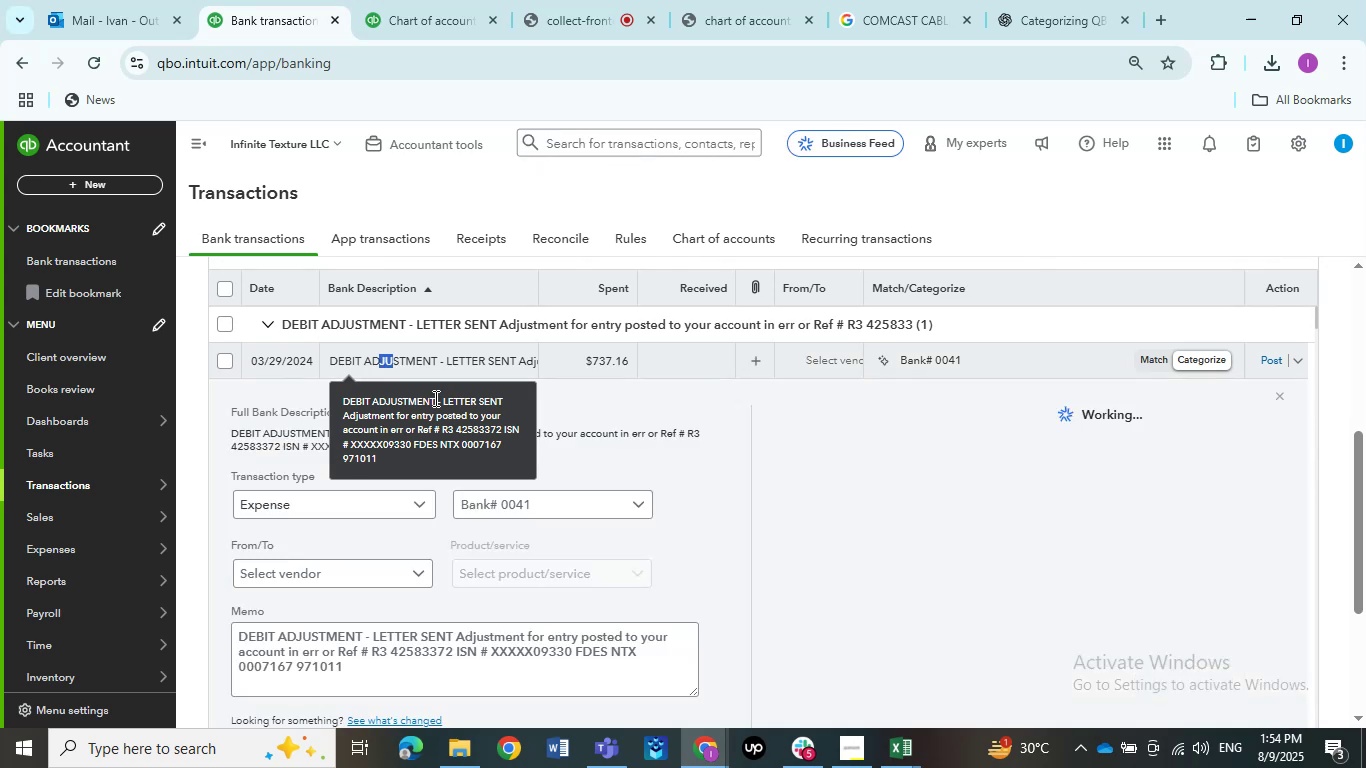 
left_click([558, 496])
 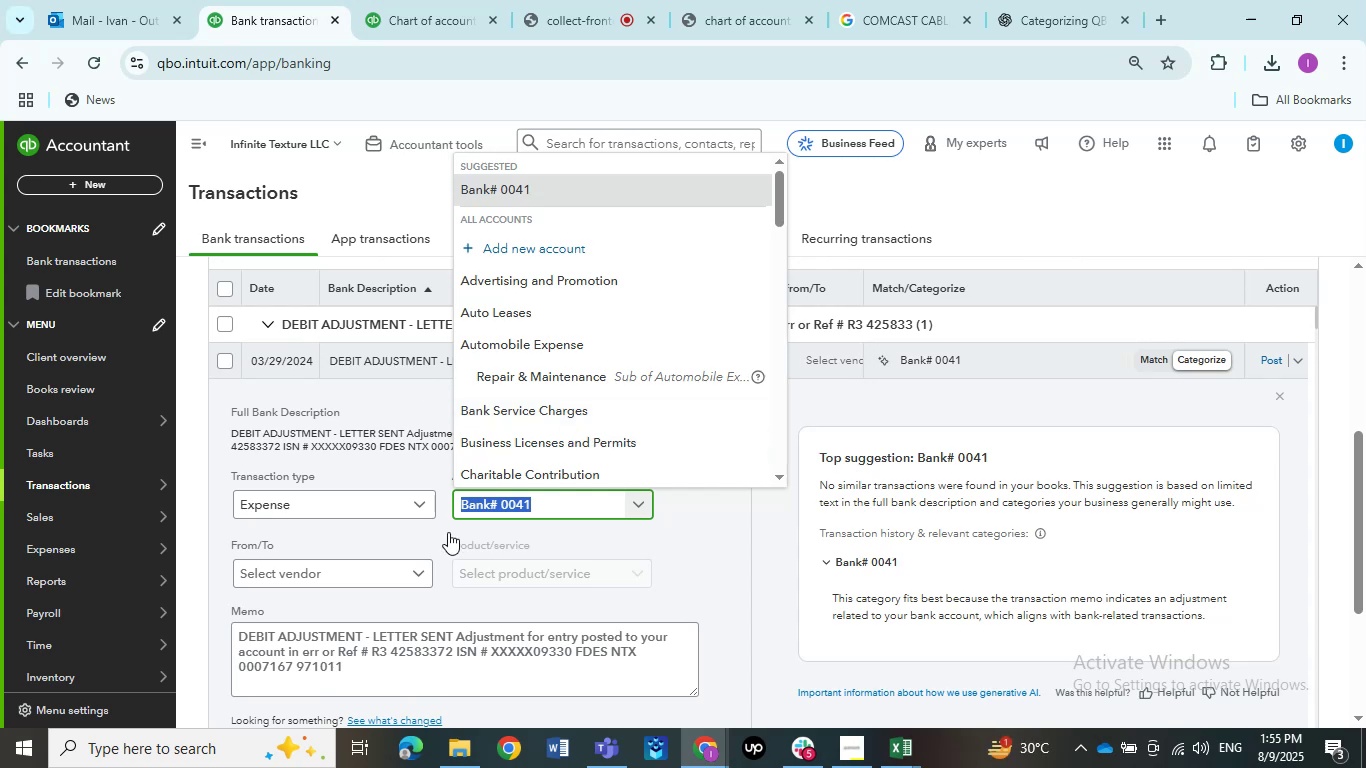 
wait(48.7)
 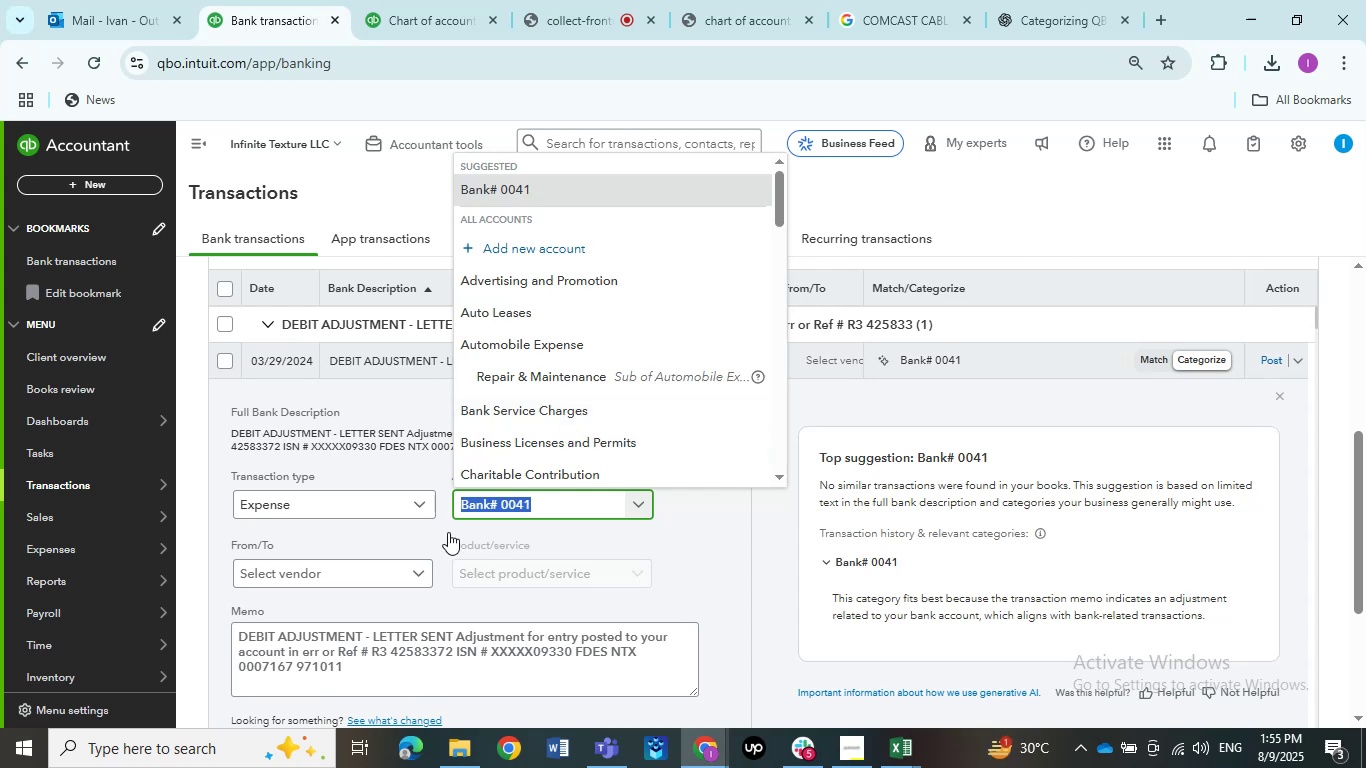 
scroll: coordinate [550, 383], scroll_direction: down, amount: 11.0
 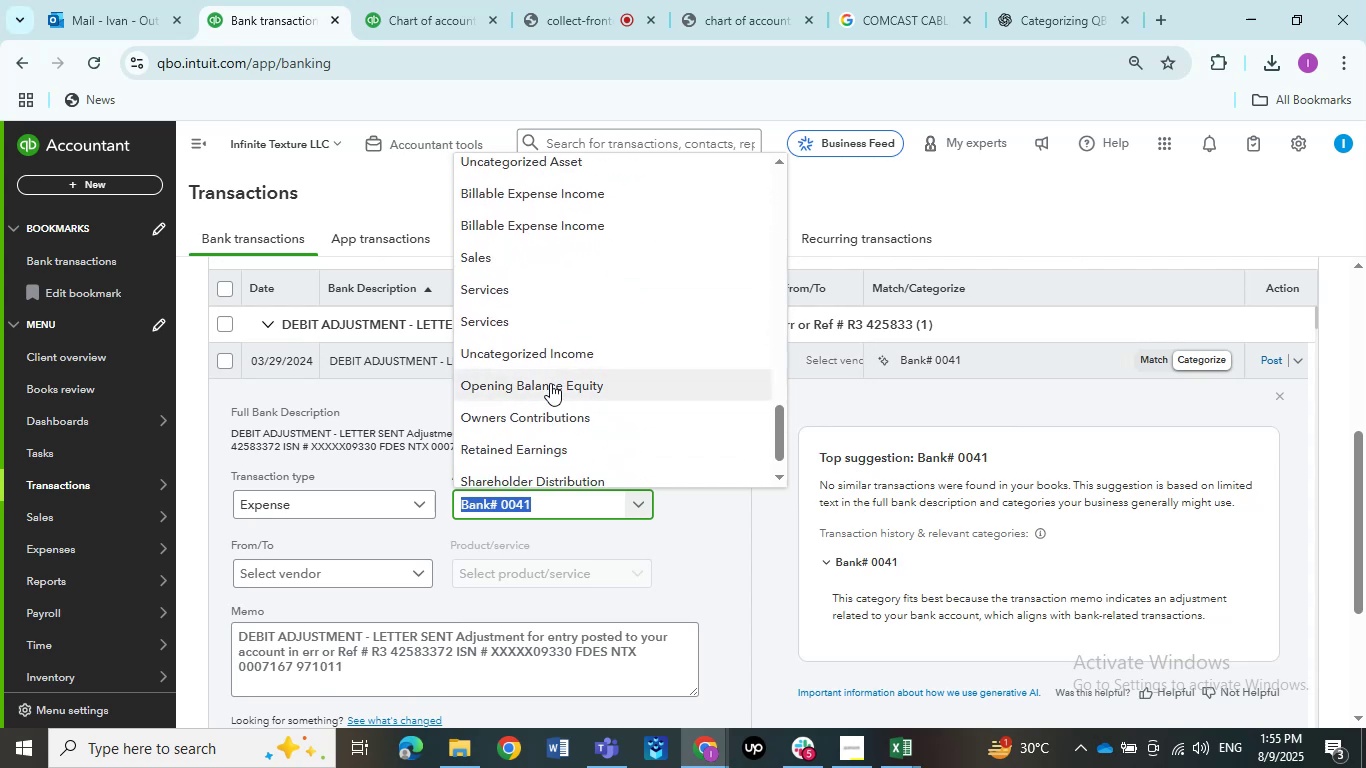 
scroll: coordinate [551, 383], scroll_direction: up, amount: 18.0
 